 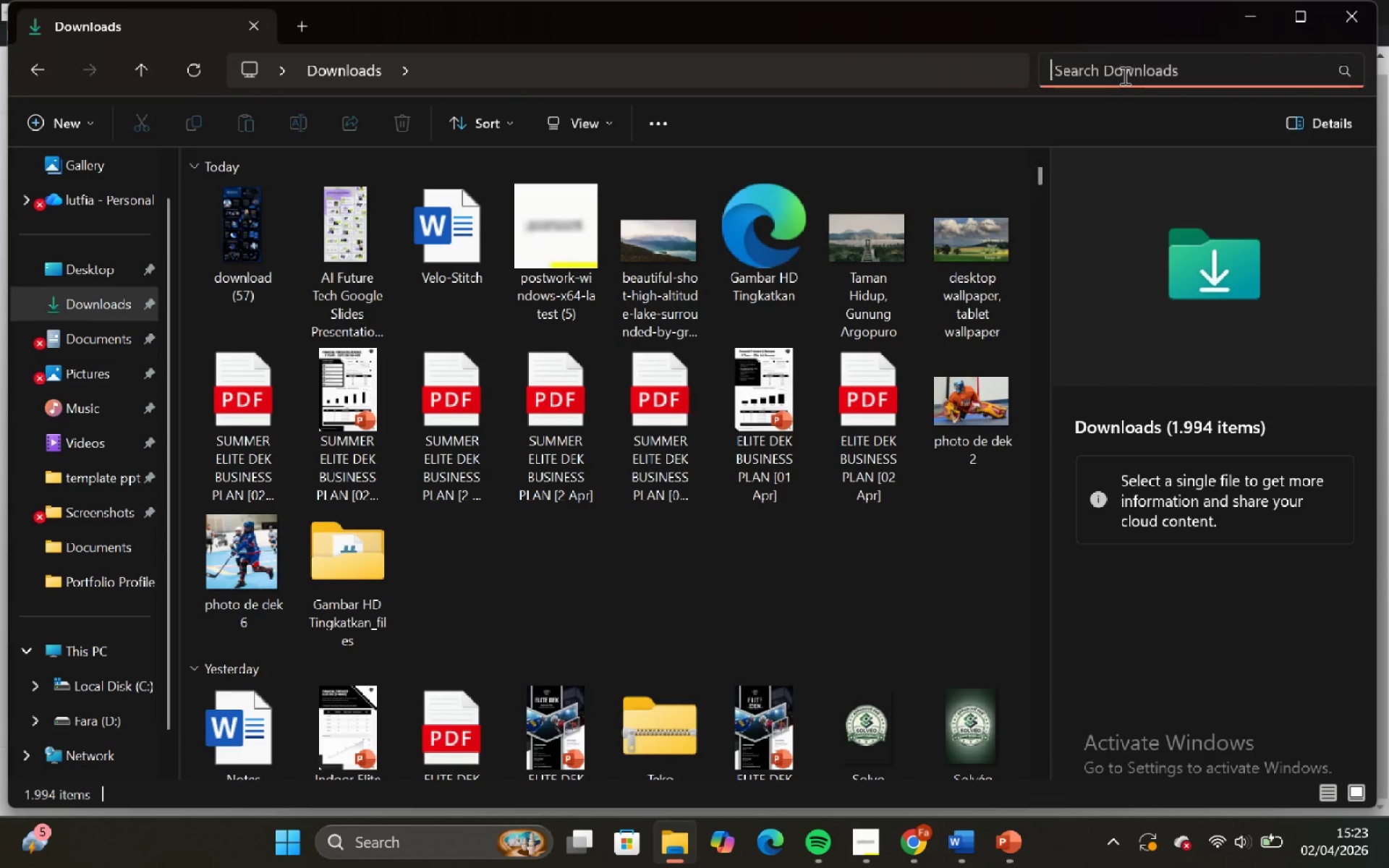 
type(manu)
 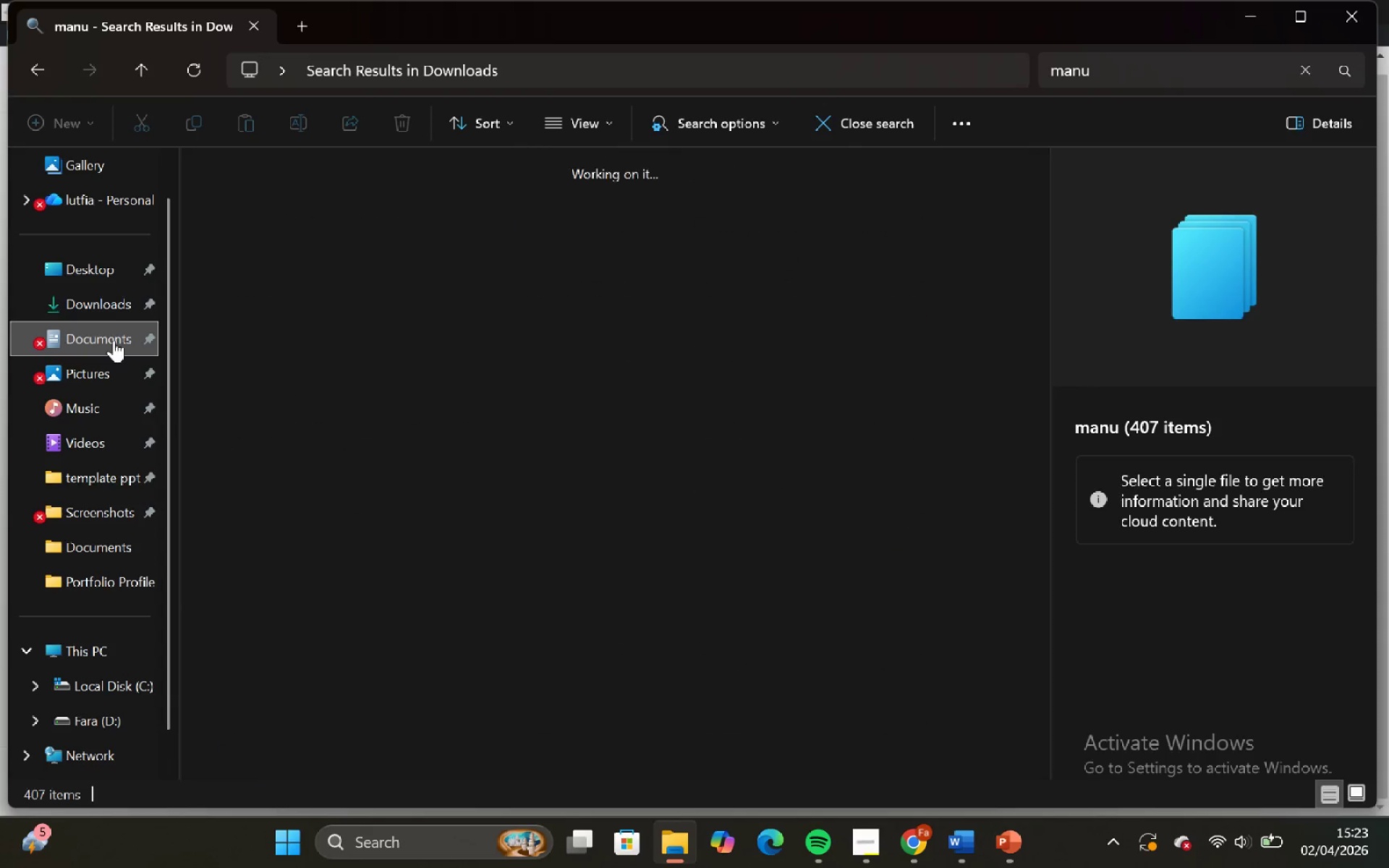 
left_click([1083, 77])
 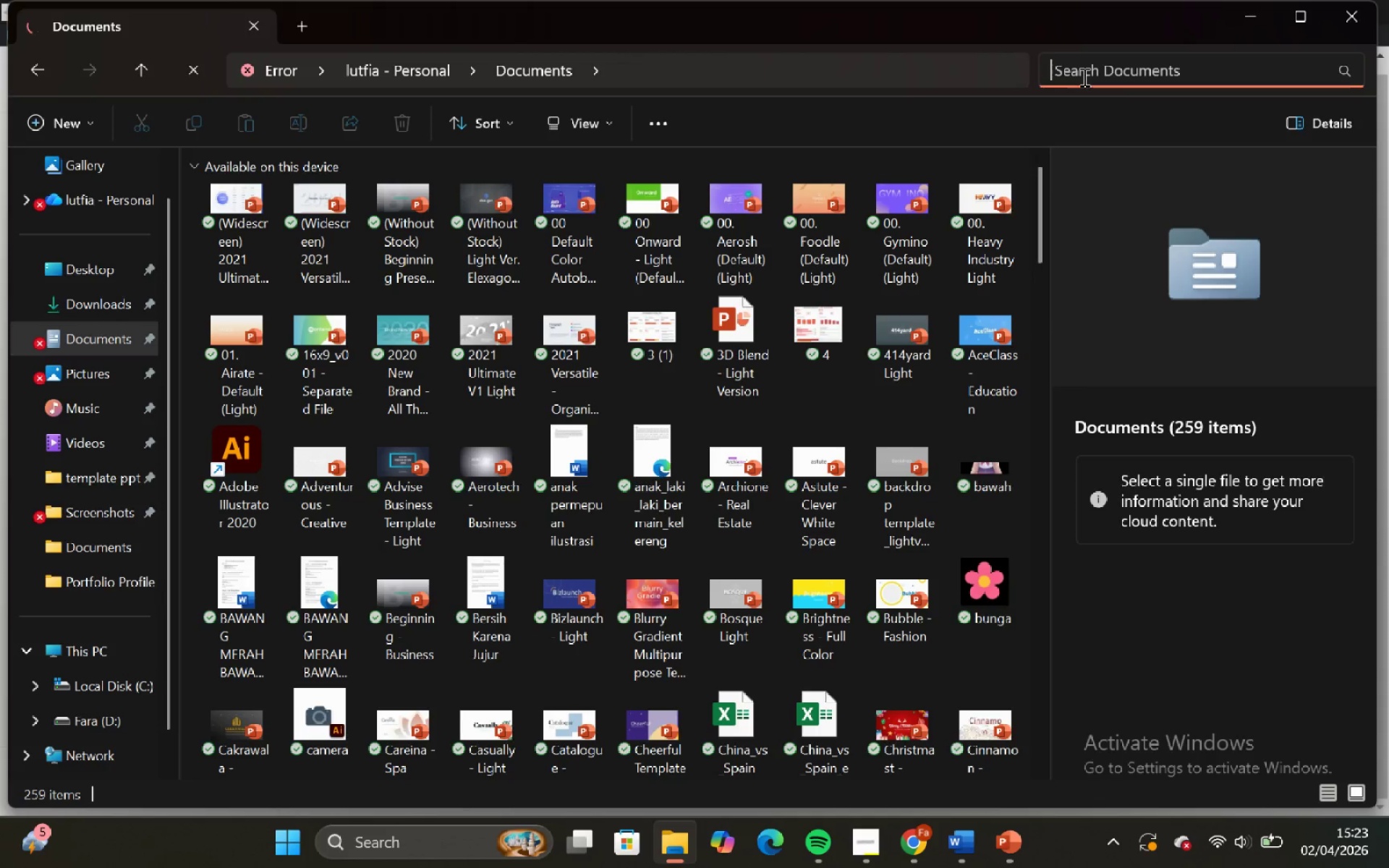 
type(manu)
 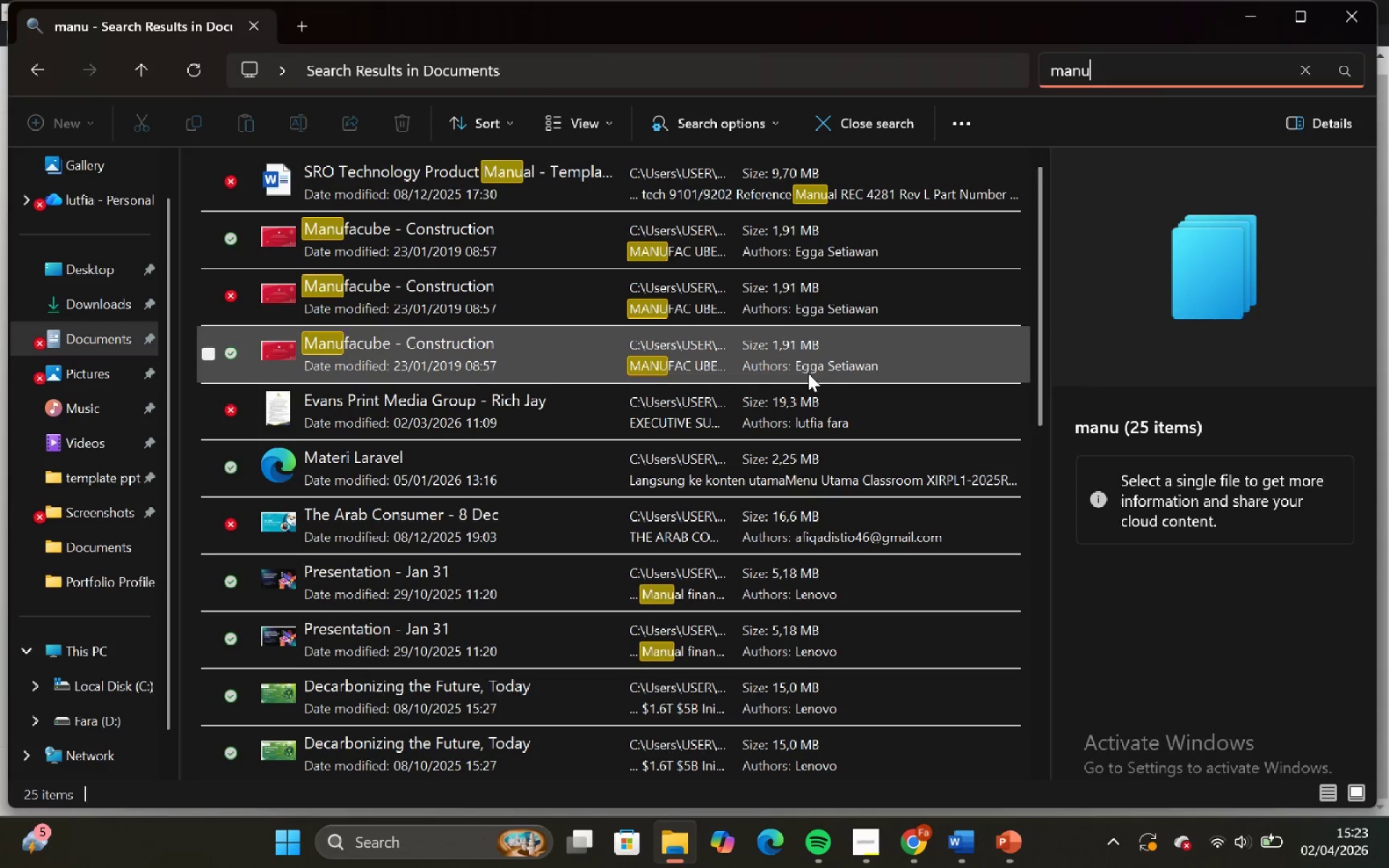 
type(fact)
 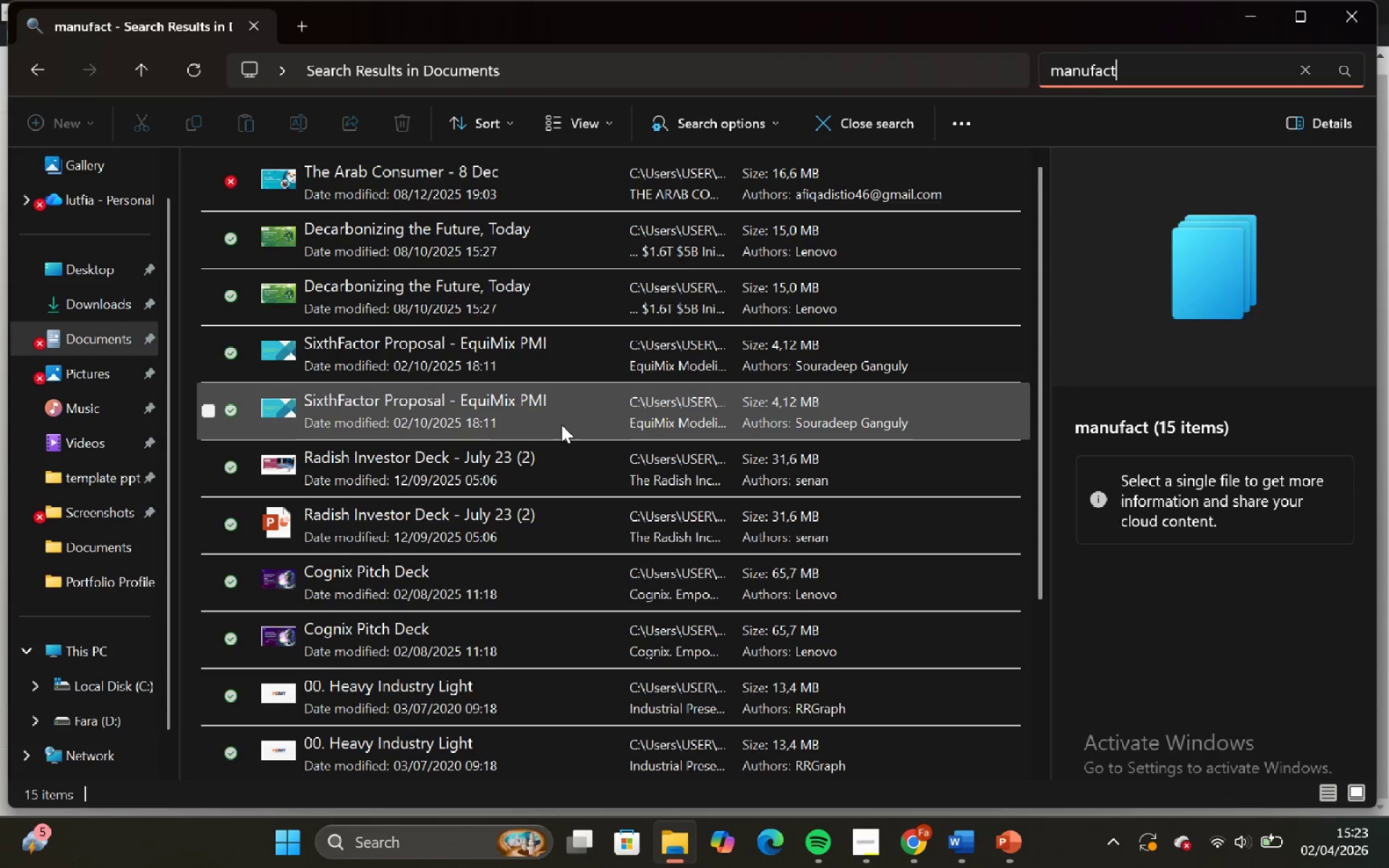 
scroll: coordinate [557, 407], scroll_direction: down, amount: 4.0
 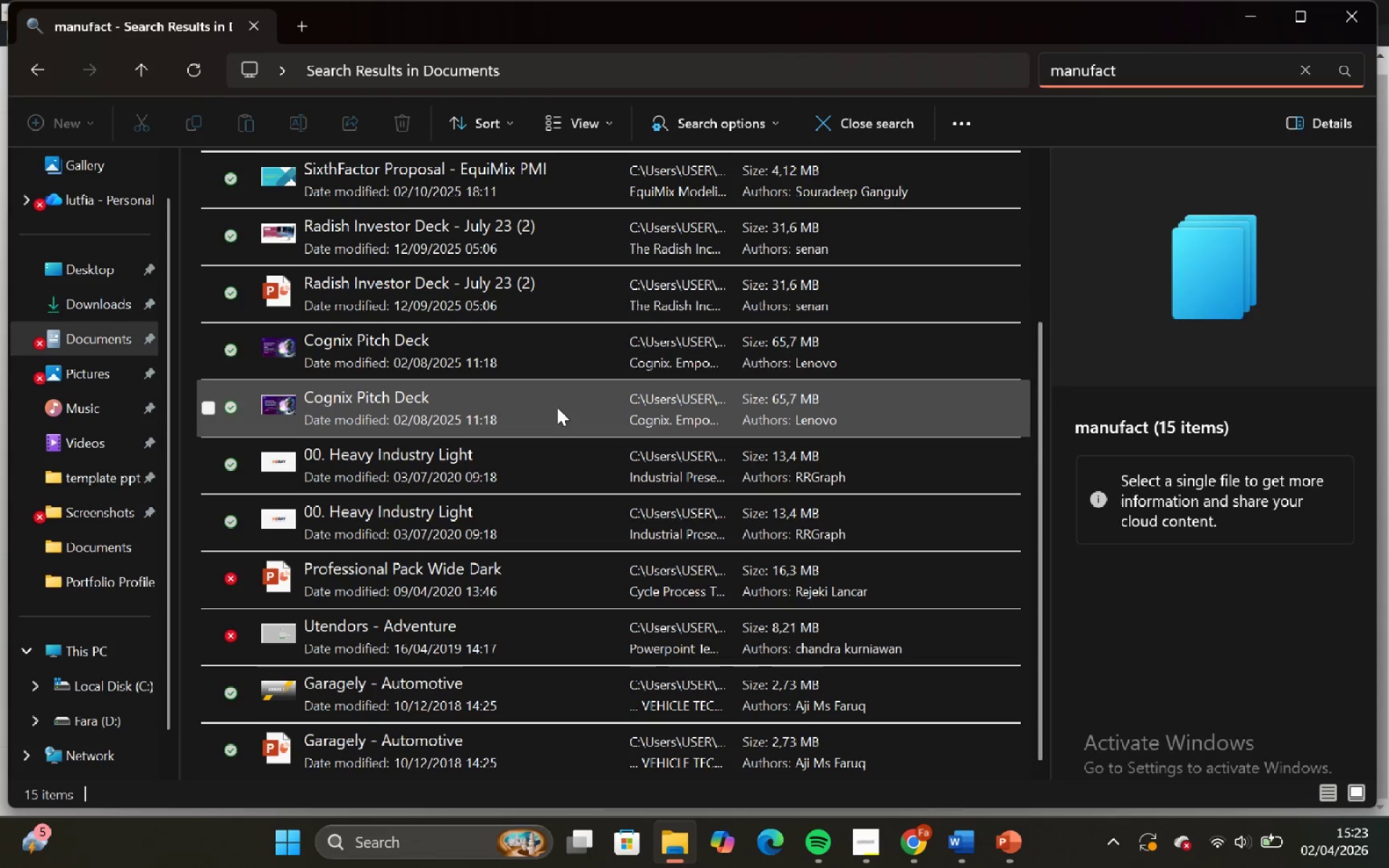 
scroll: coordinate [557, 407], scroll_direction: up, amount: 2.0
 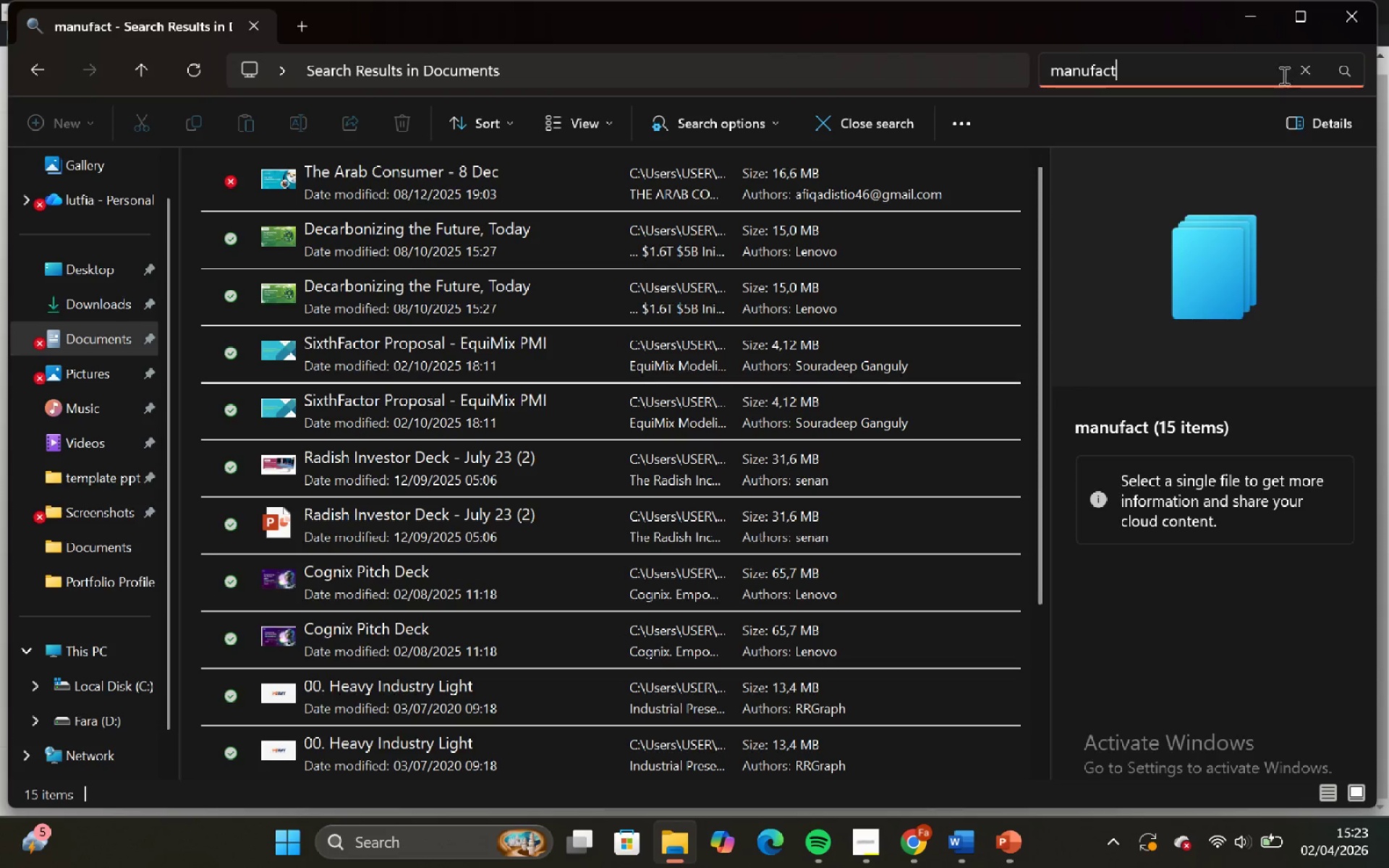 
left_click([1304, 67])
 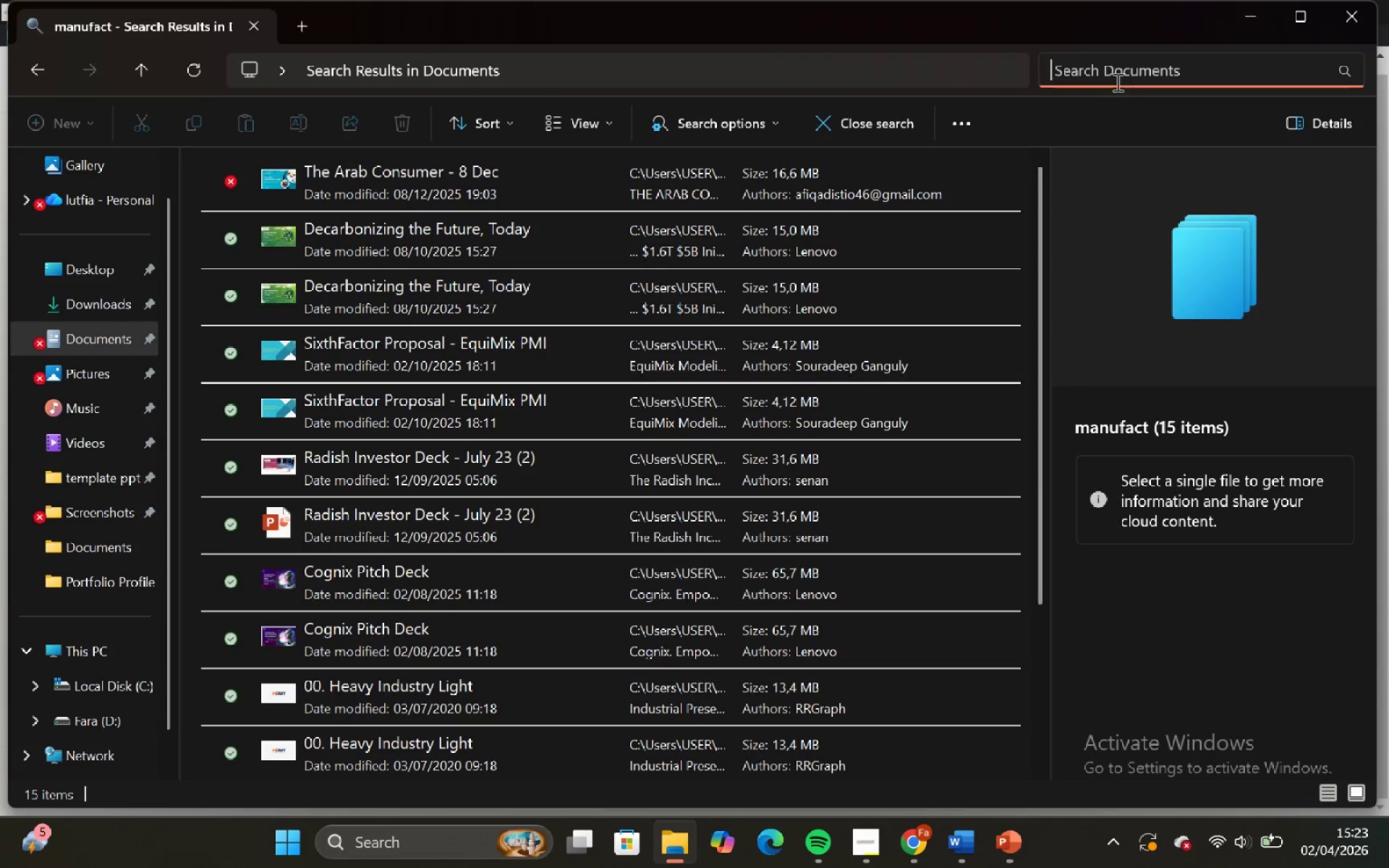 
left_click([1110, 74])
 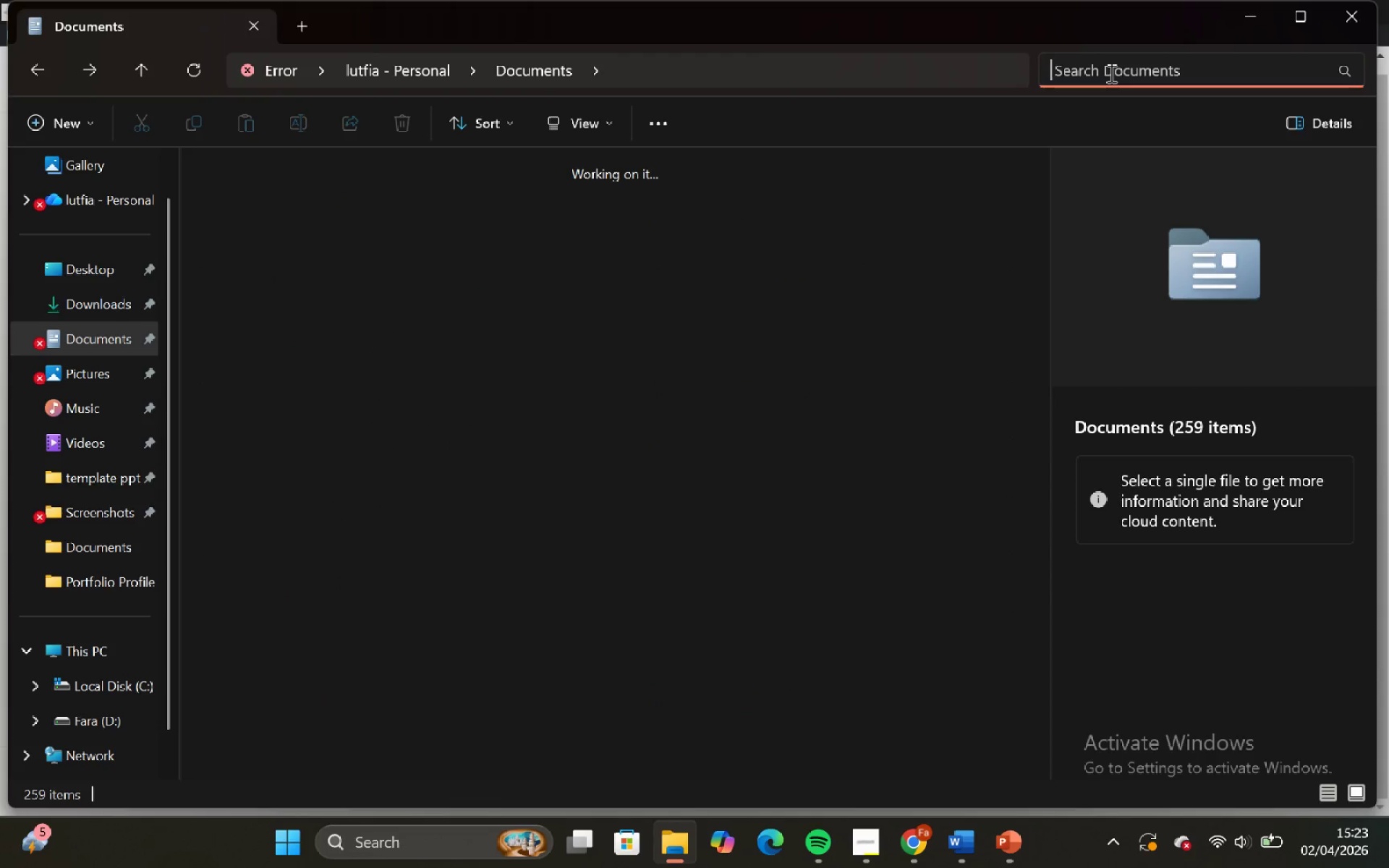 
type(heavy)
 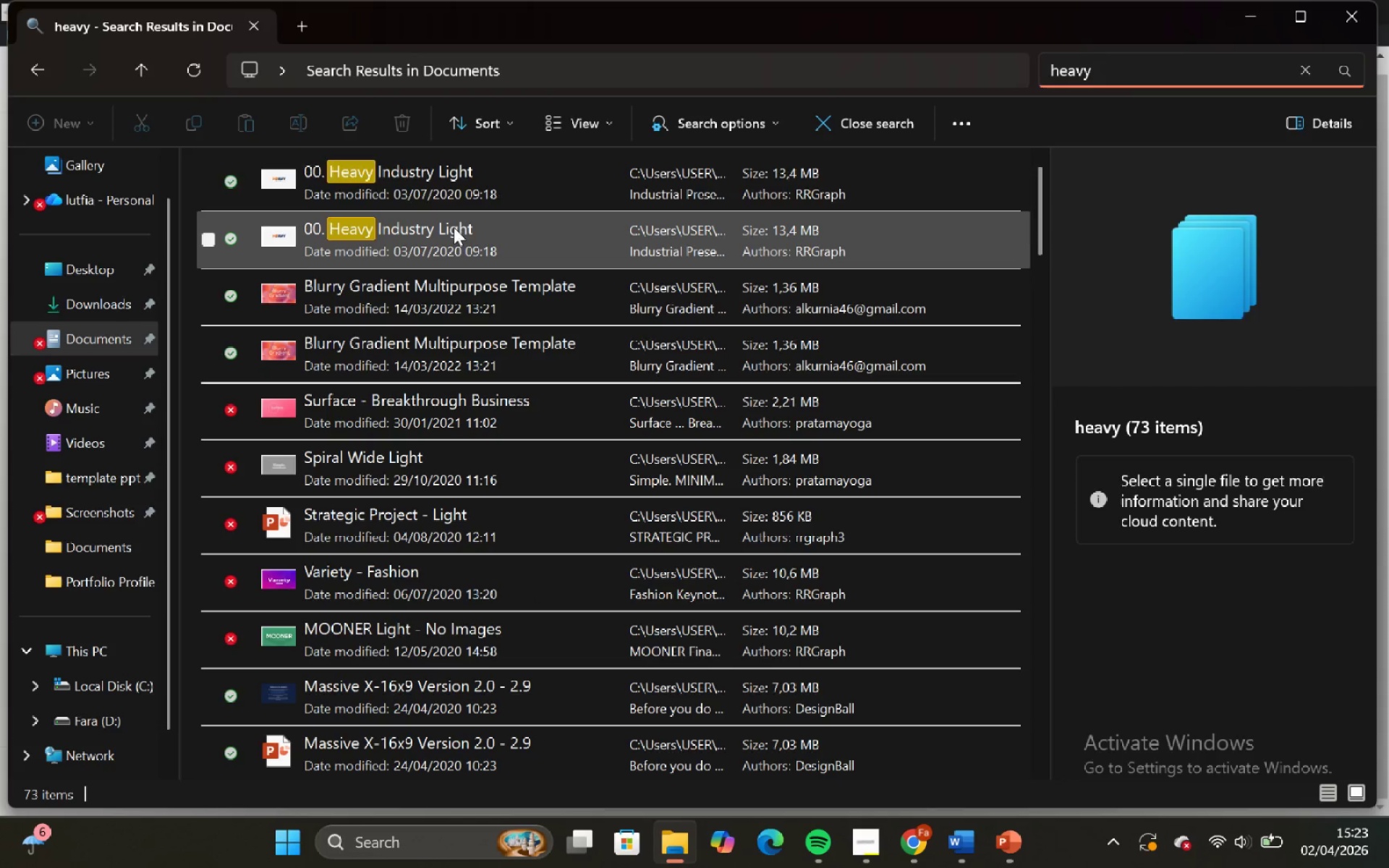 
left_click([446, 189])
 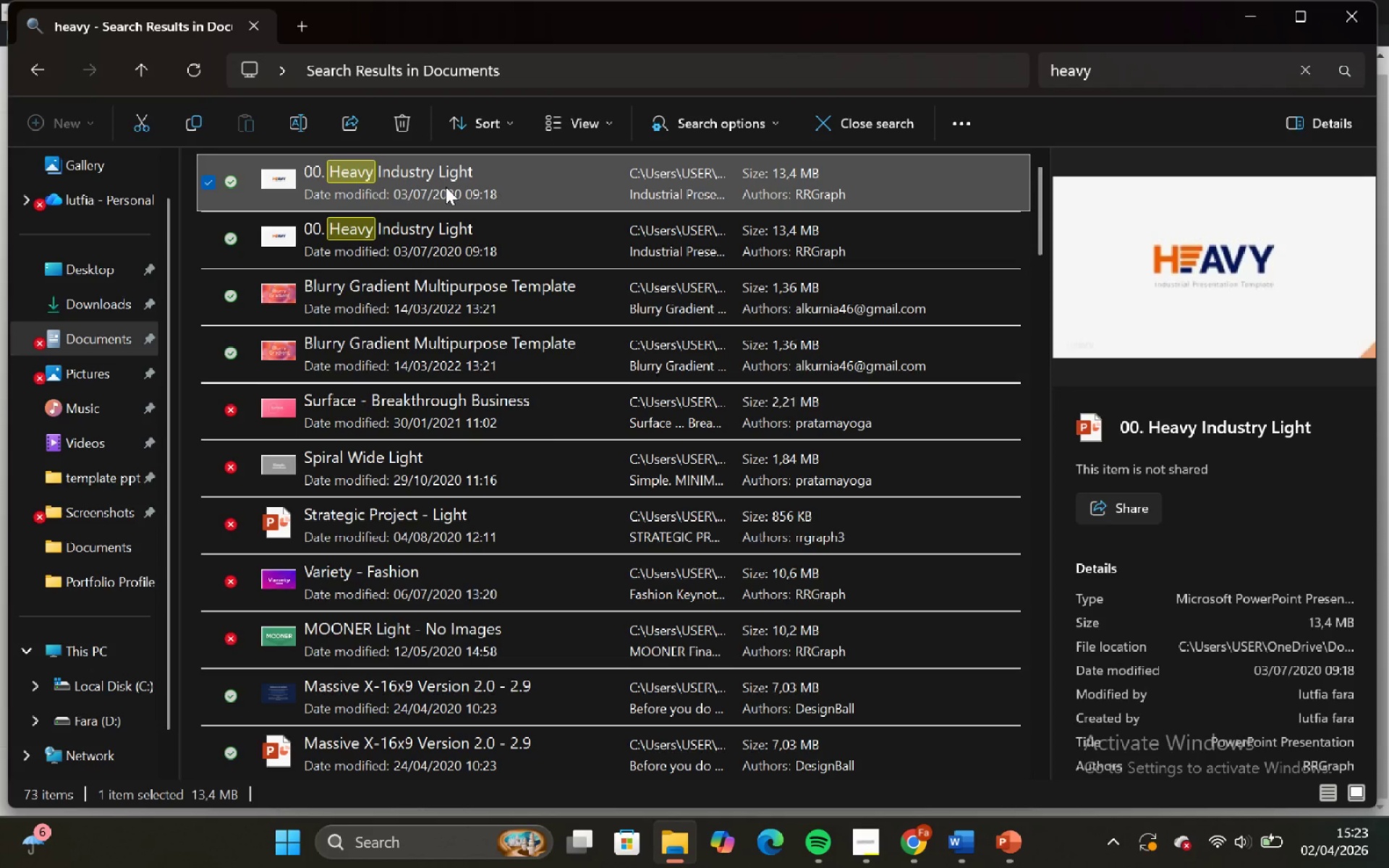 
double_click([446, 187])
 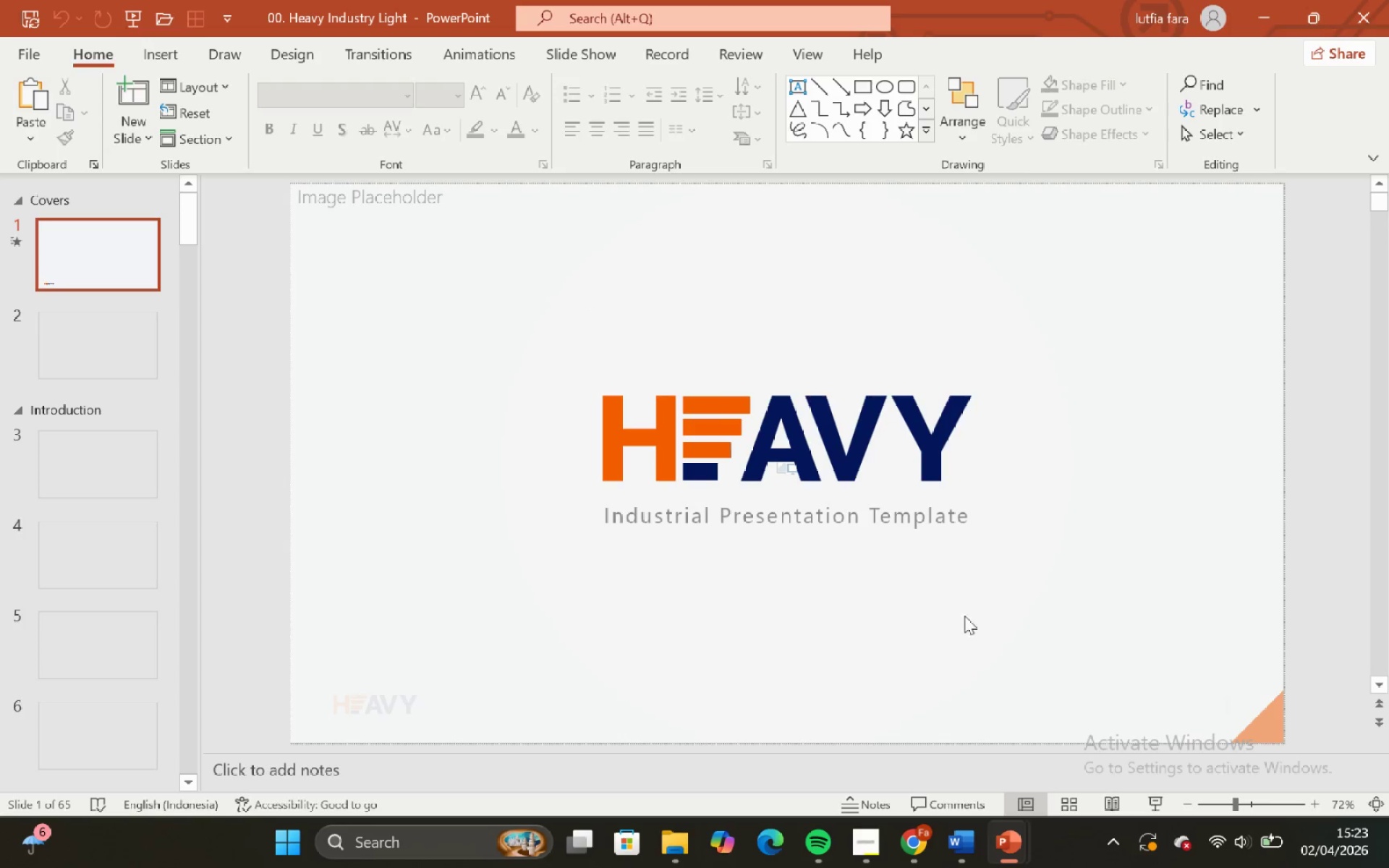 
scroll: coordinate [103, 451], scroll_direction: down, amount: 6.0
 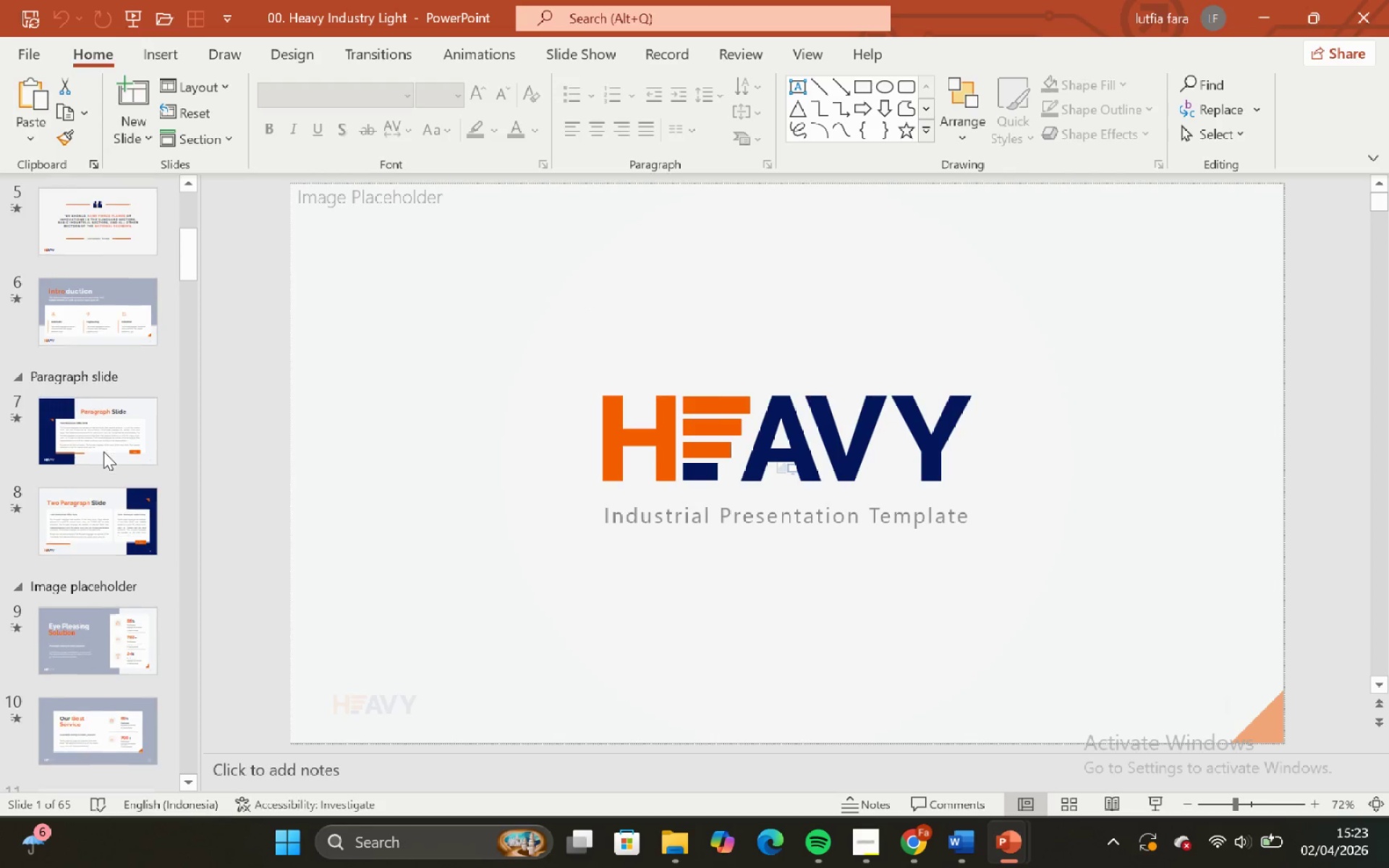 
left_click([96, 492])
 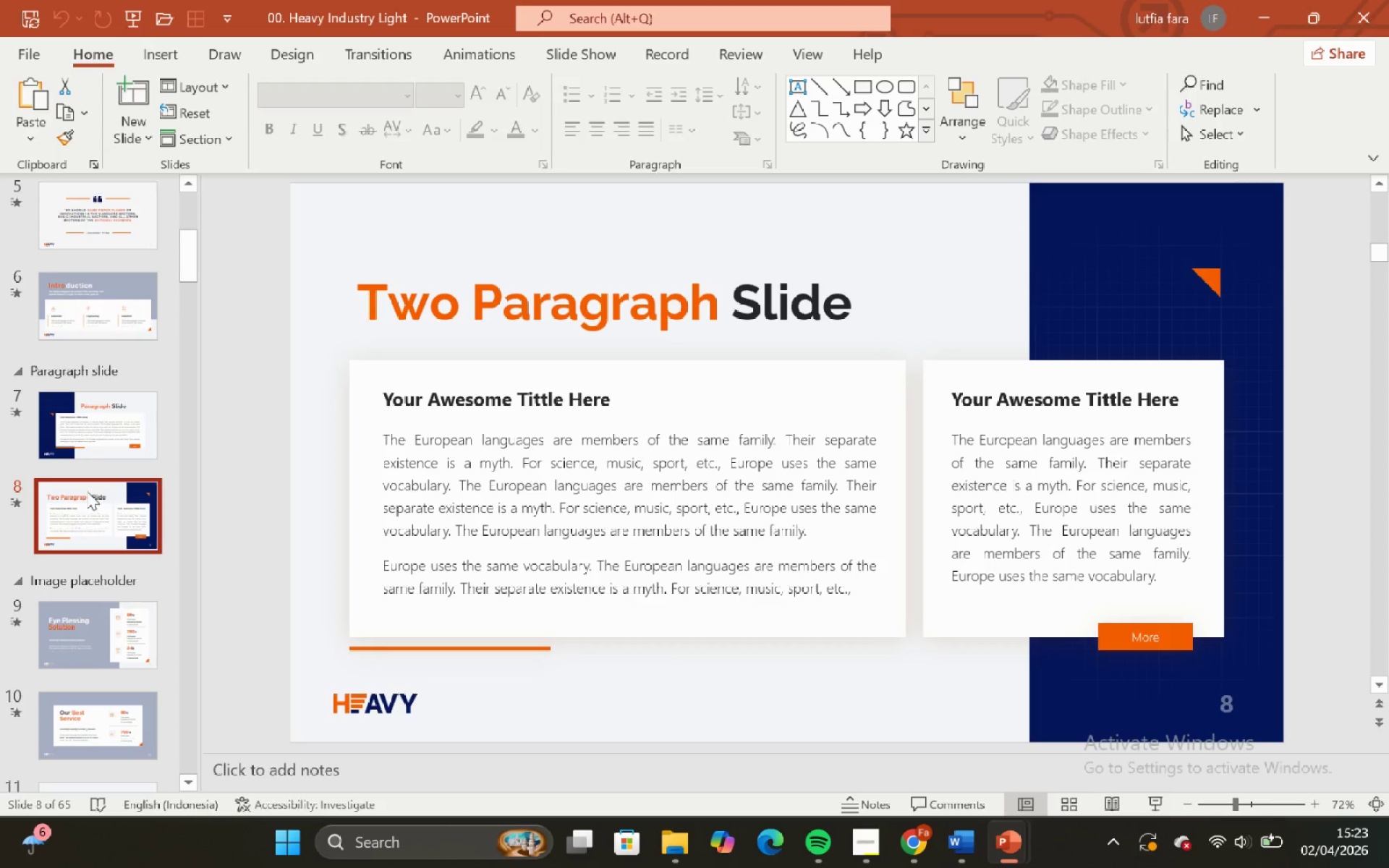 
scroll: coordinate [87, 491], scroll_direction: down, amount: 3.0
 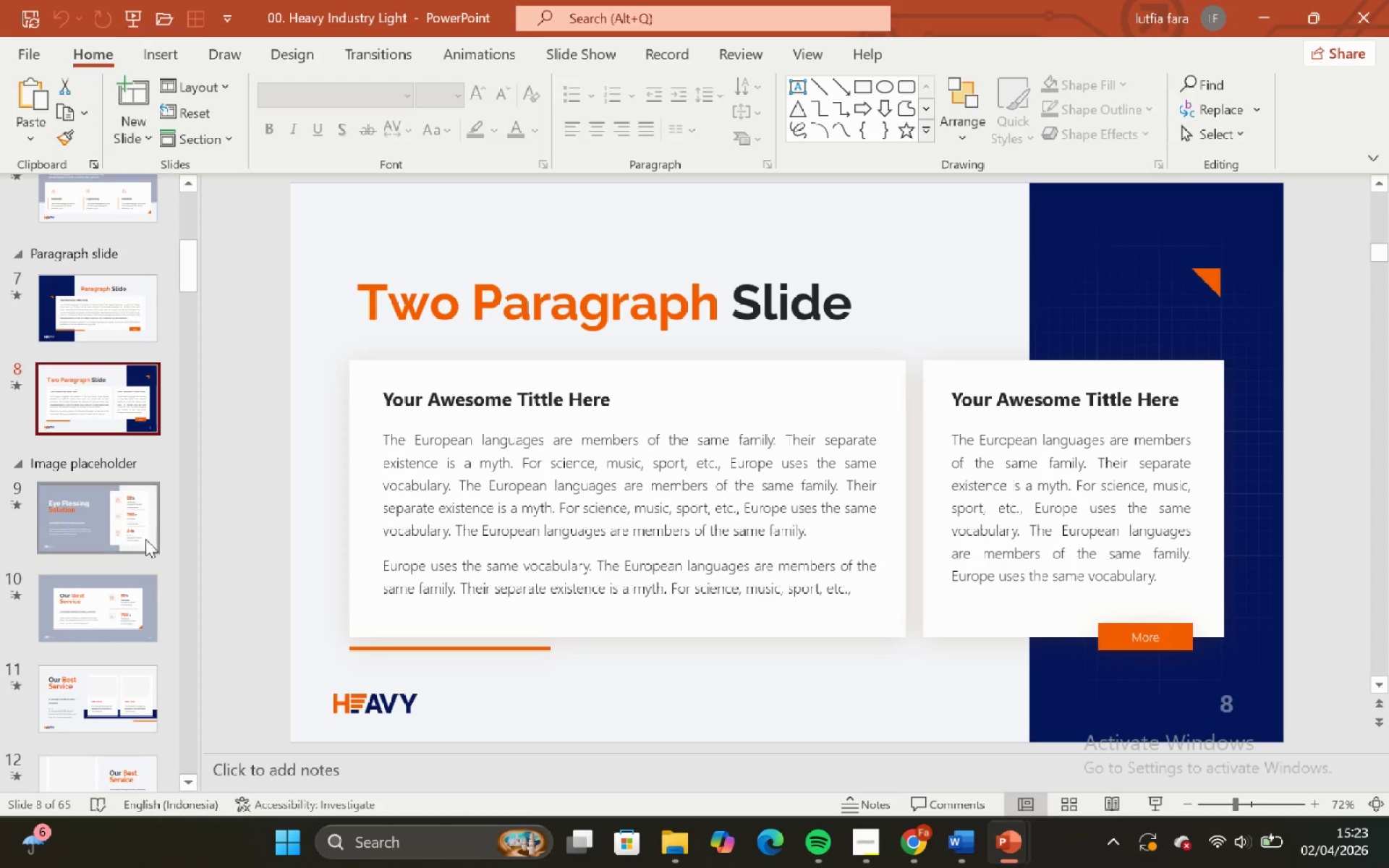 
left_click([114, 520])
 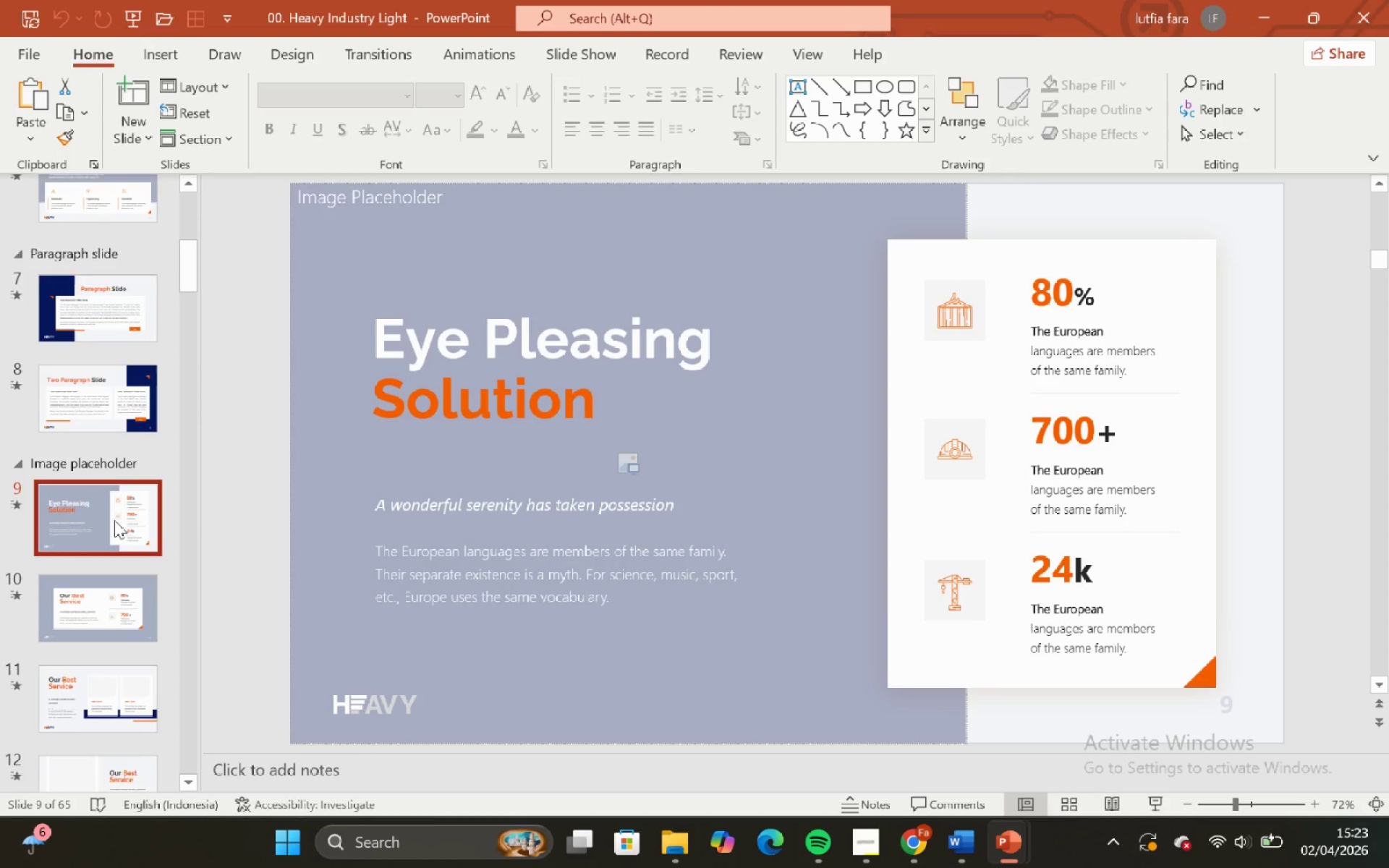 
scroll: coordinate [114, 520], scroll_direction: down, amount: 7.0
 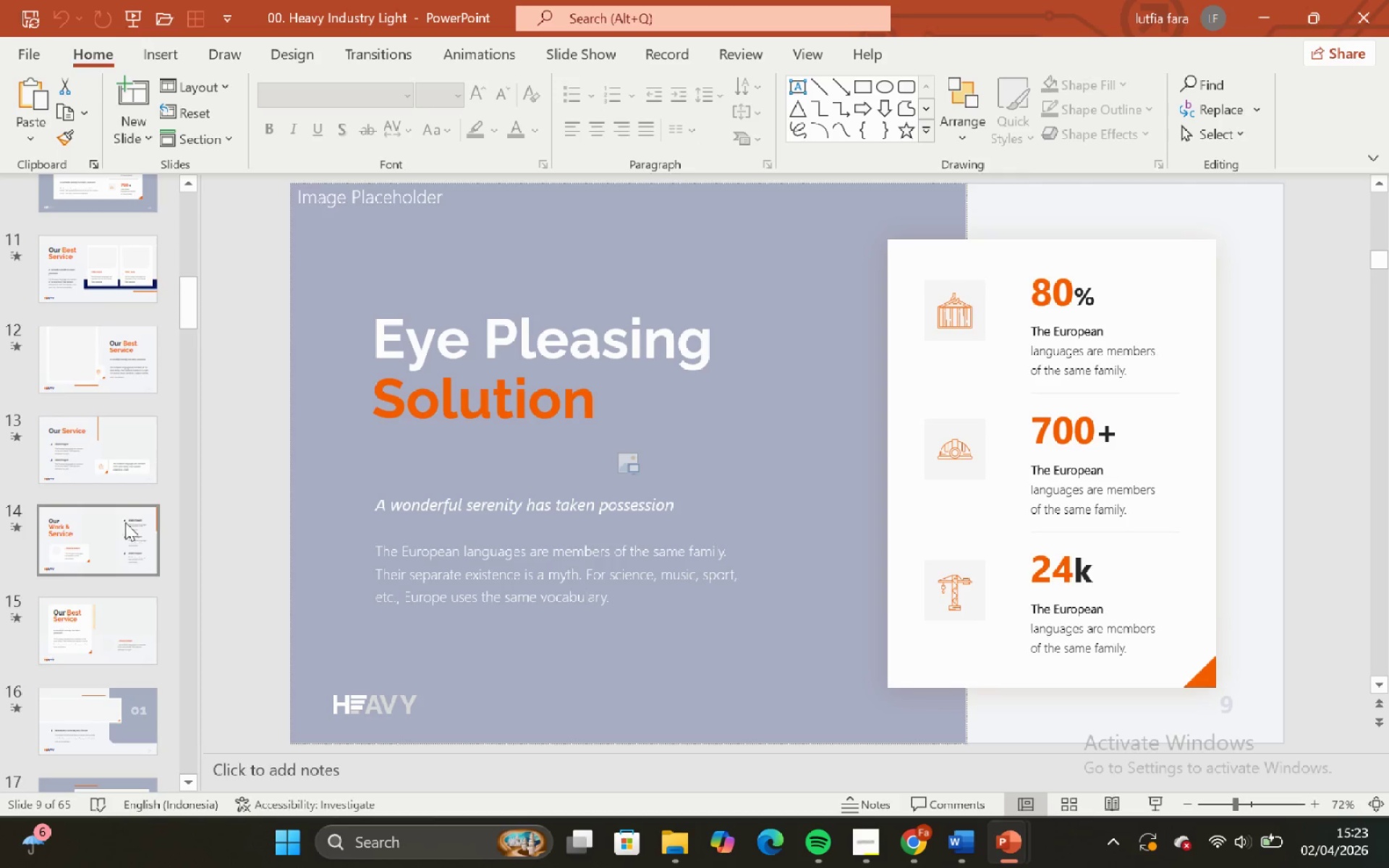 
left_click([96, 458])
 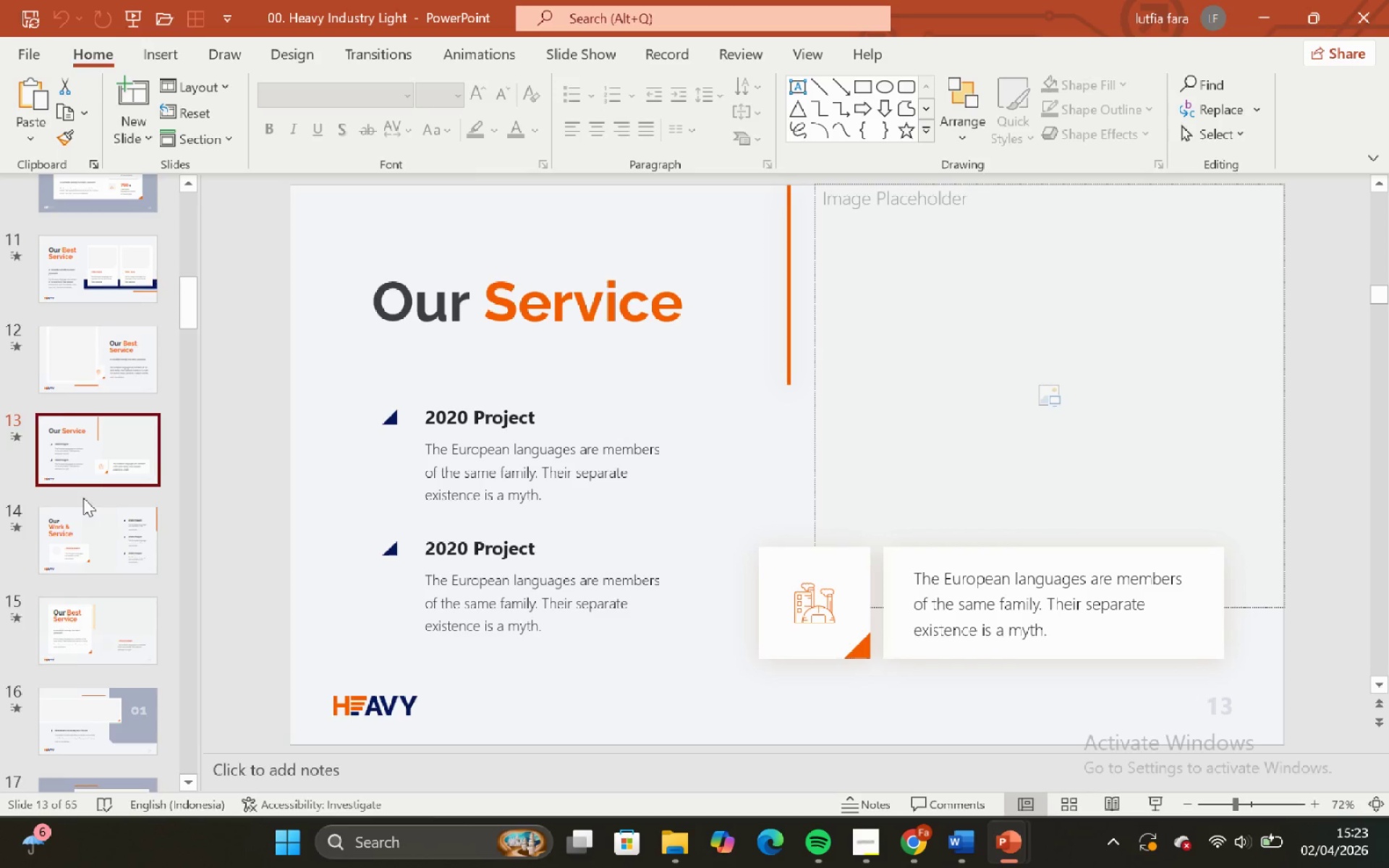 
scroll: coordinate [88, 502], scroll_direction: down, amount: 4.0
 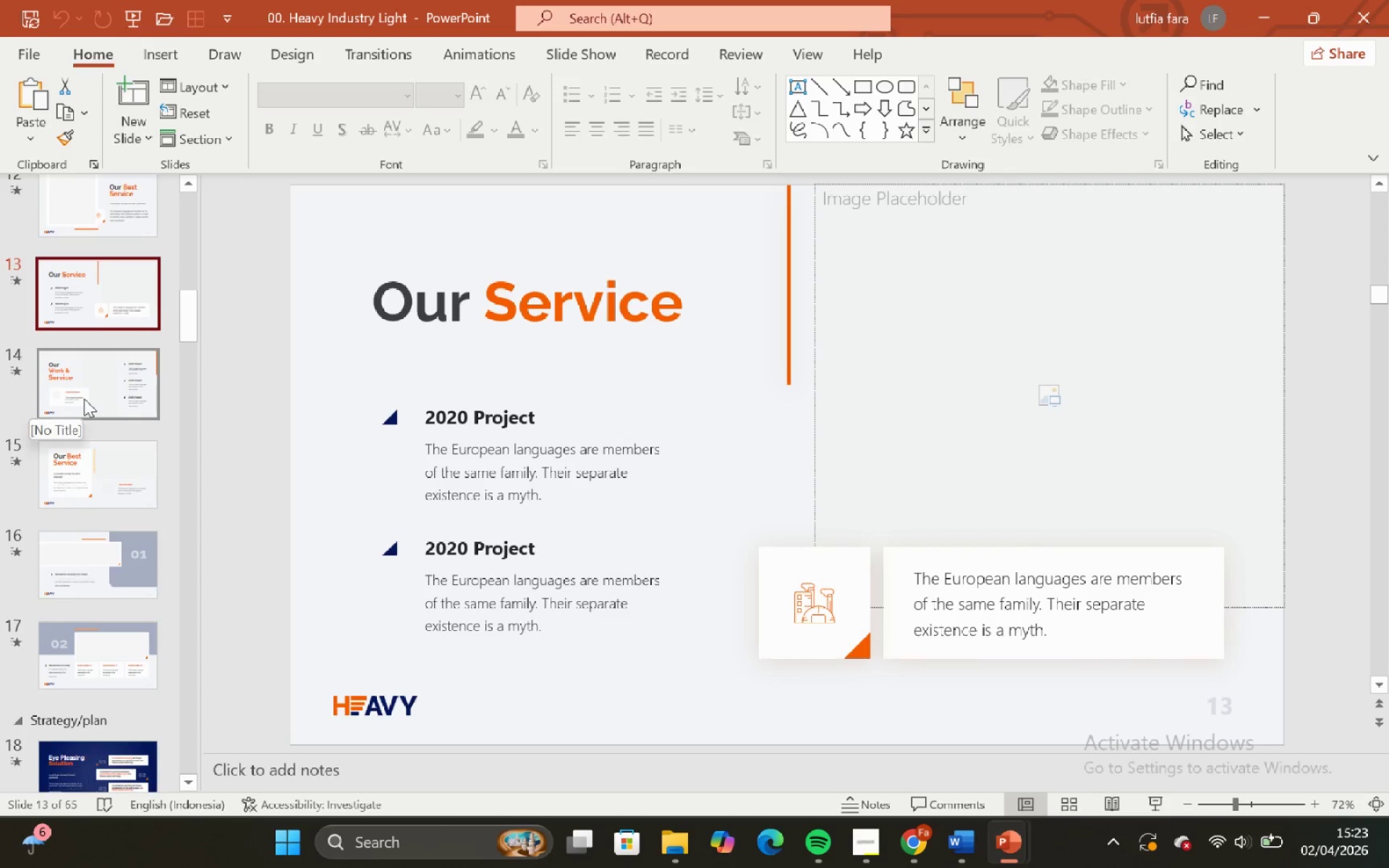 
left_click([83, 399])
 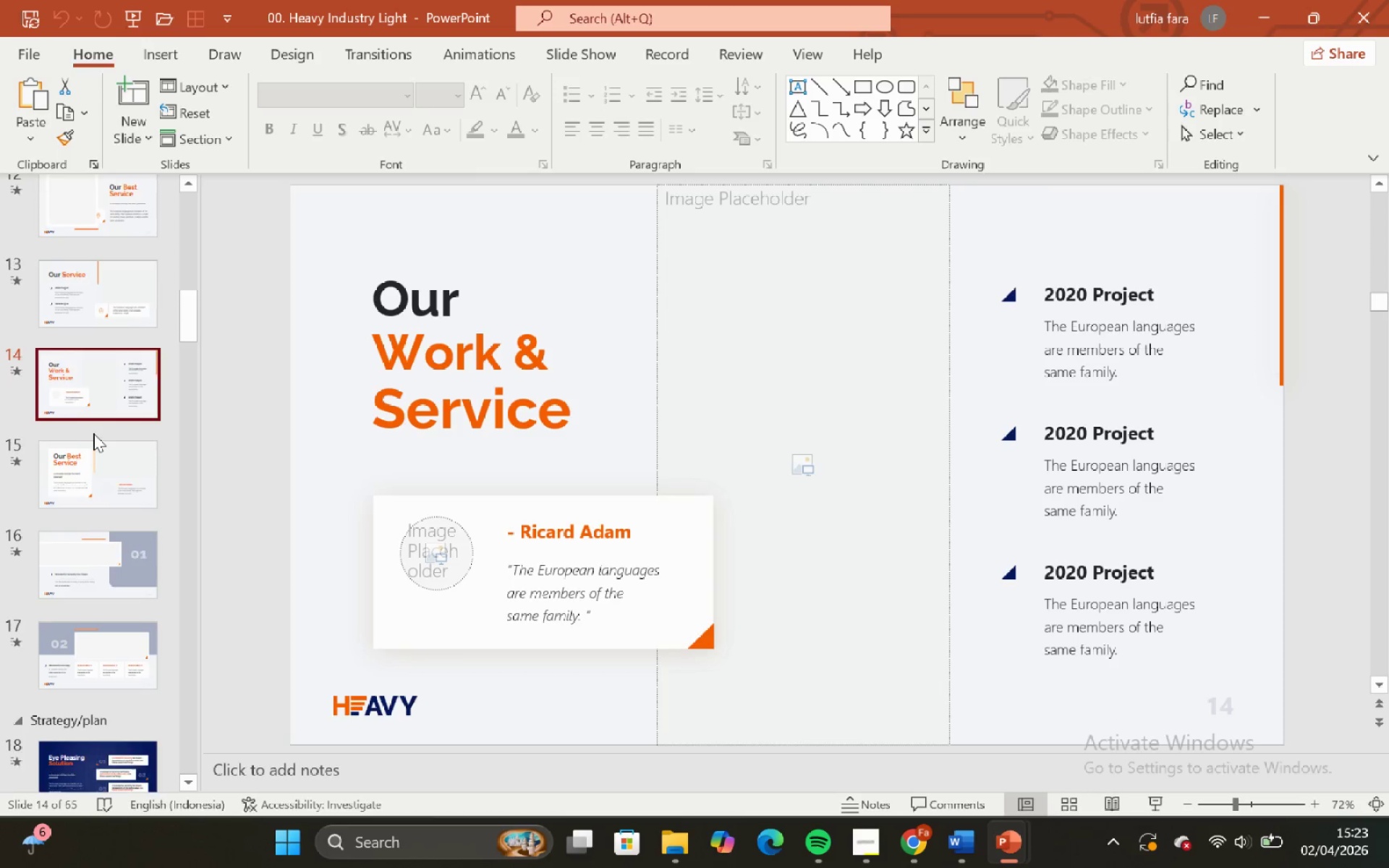 
scroll: coordinate [94, 434], scroll_direction: down, amount: 2.0
 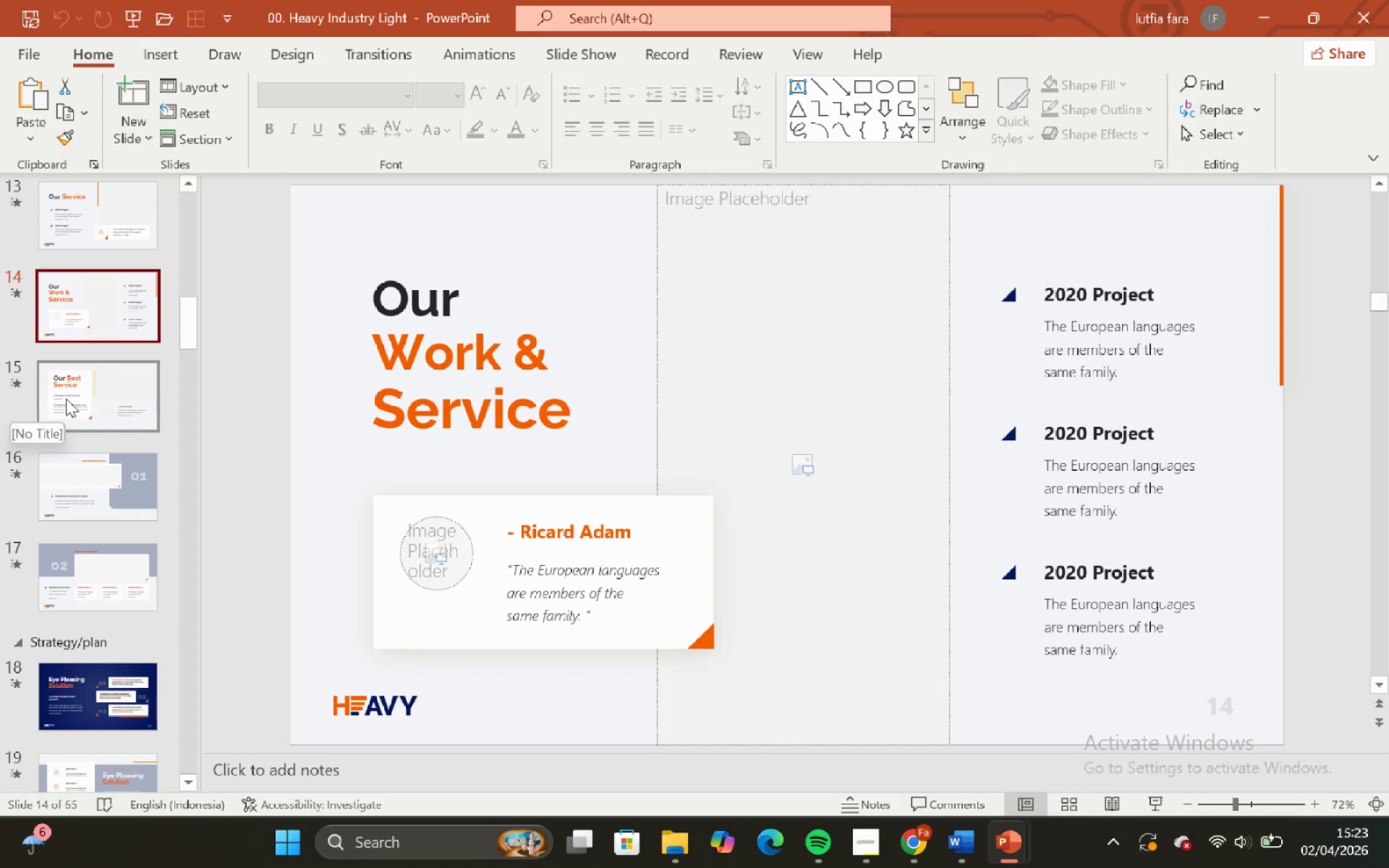 
left_click([67, 386])
 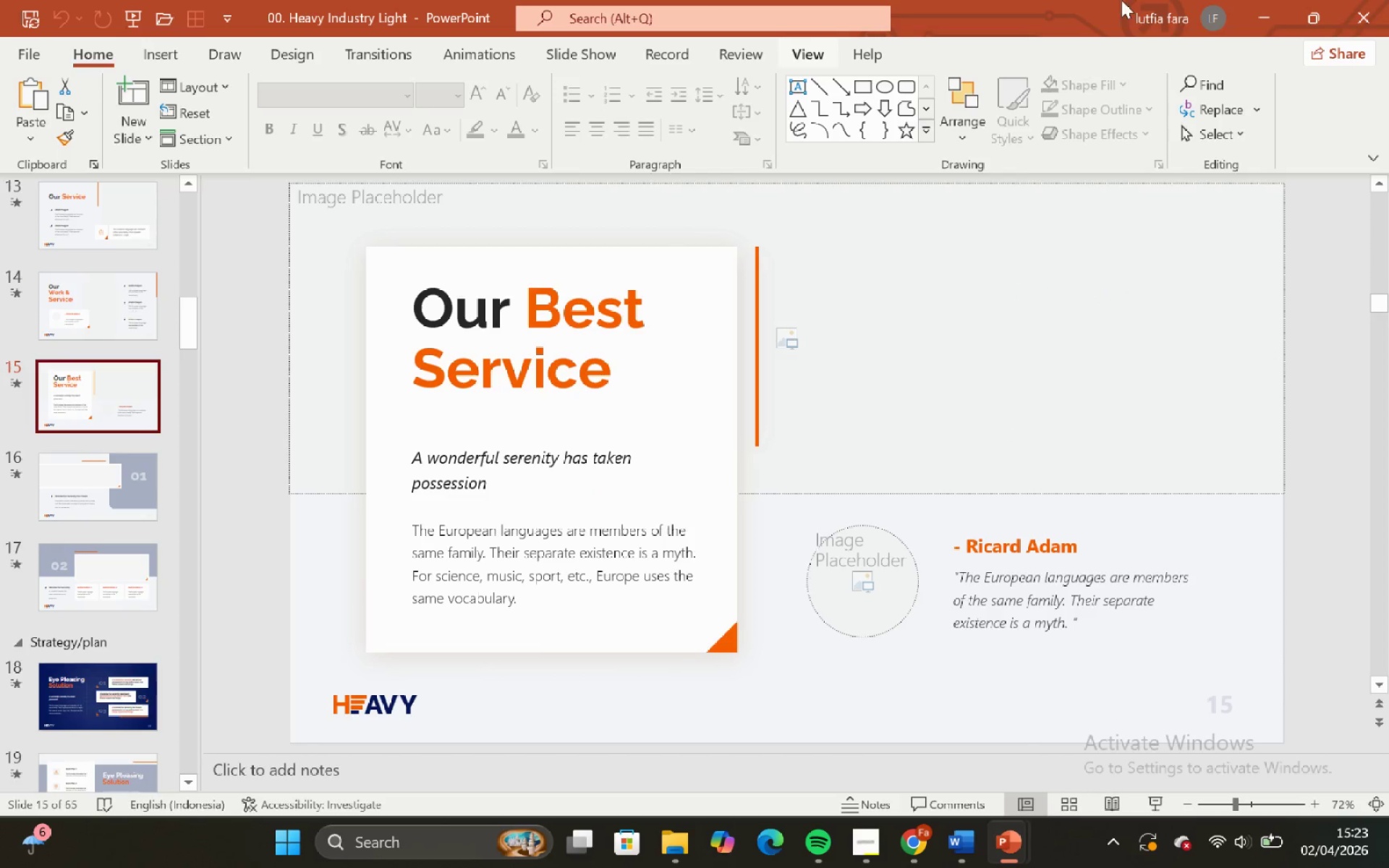 
left_click([1388, 0])
 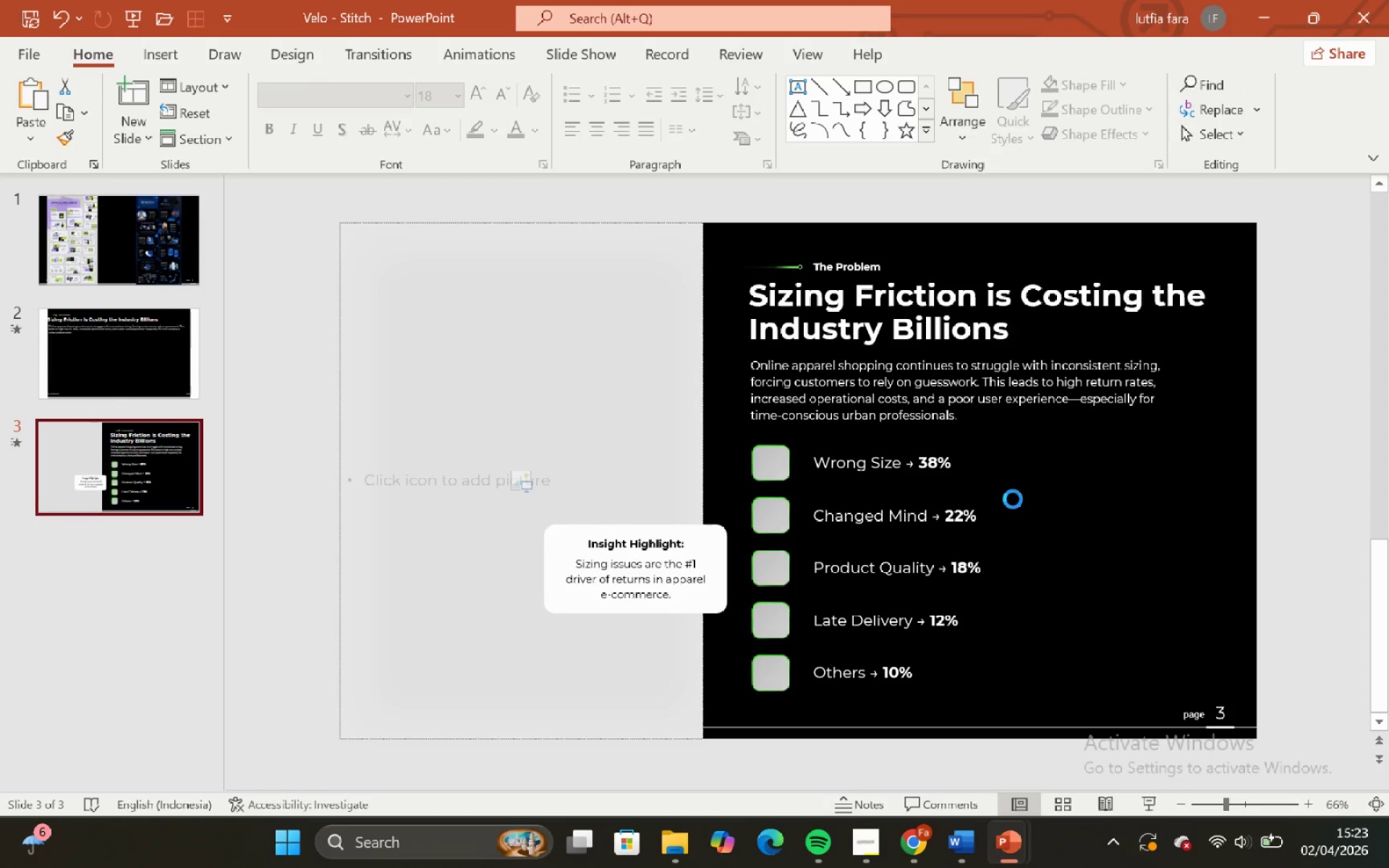 
left_click([1077, 475])
 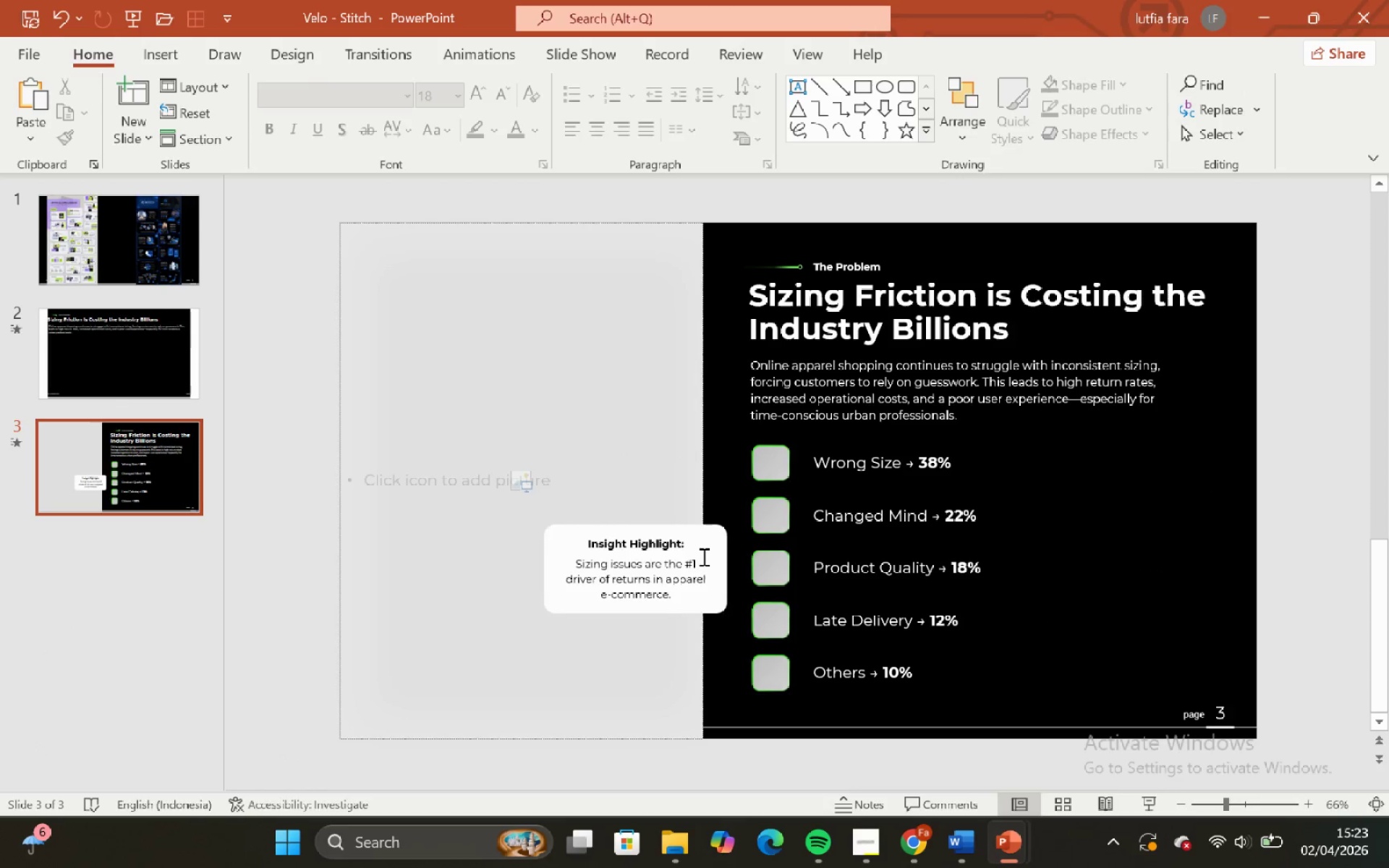 
left_click([689, 540])
 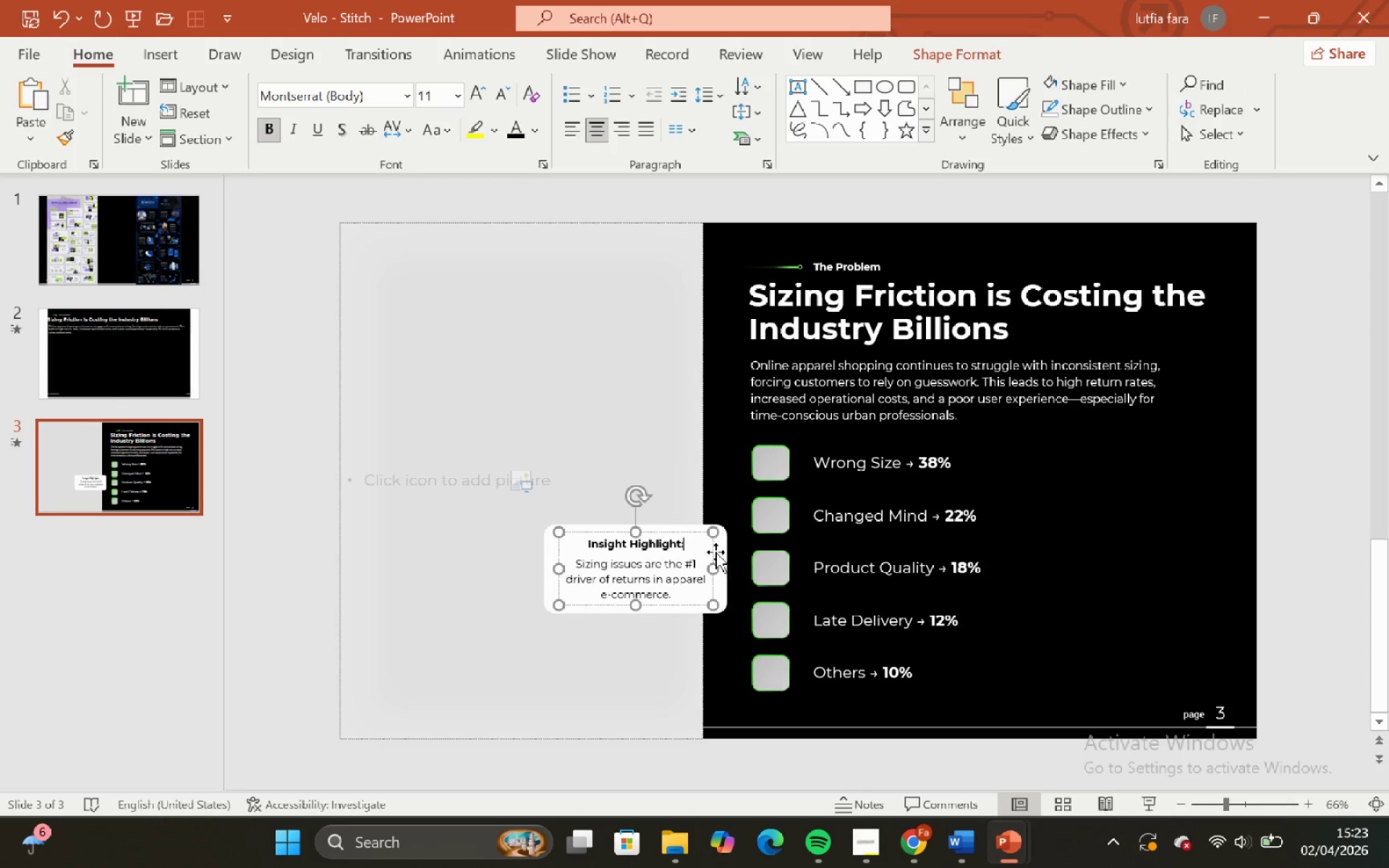 
hold_key(key=ShiftLeft, duration=0.44)
left_click([718, 555])
 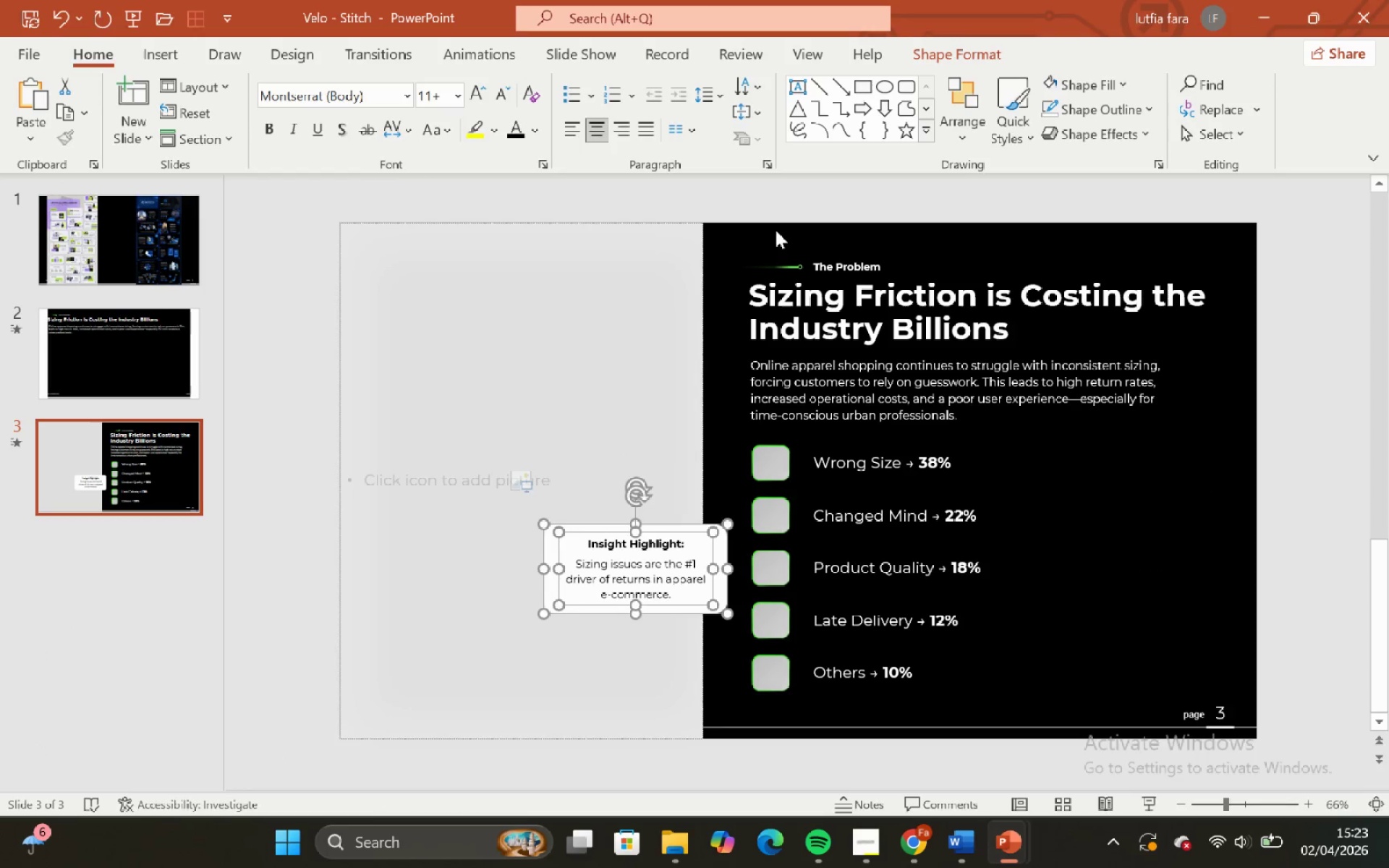 
left_click([776, 216])
 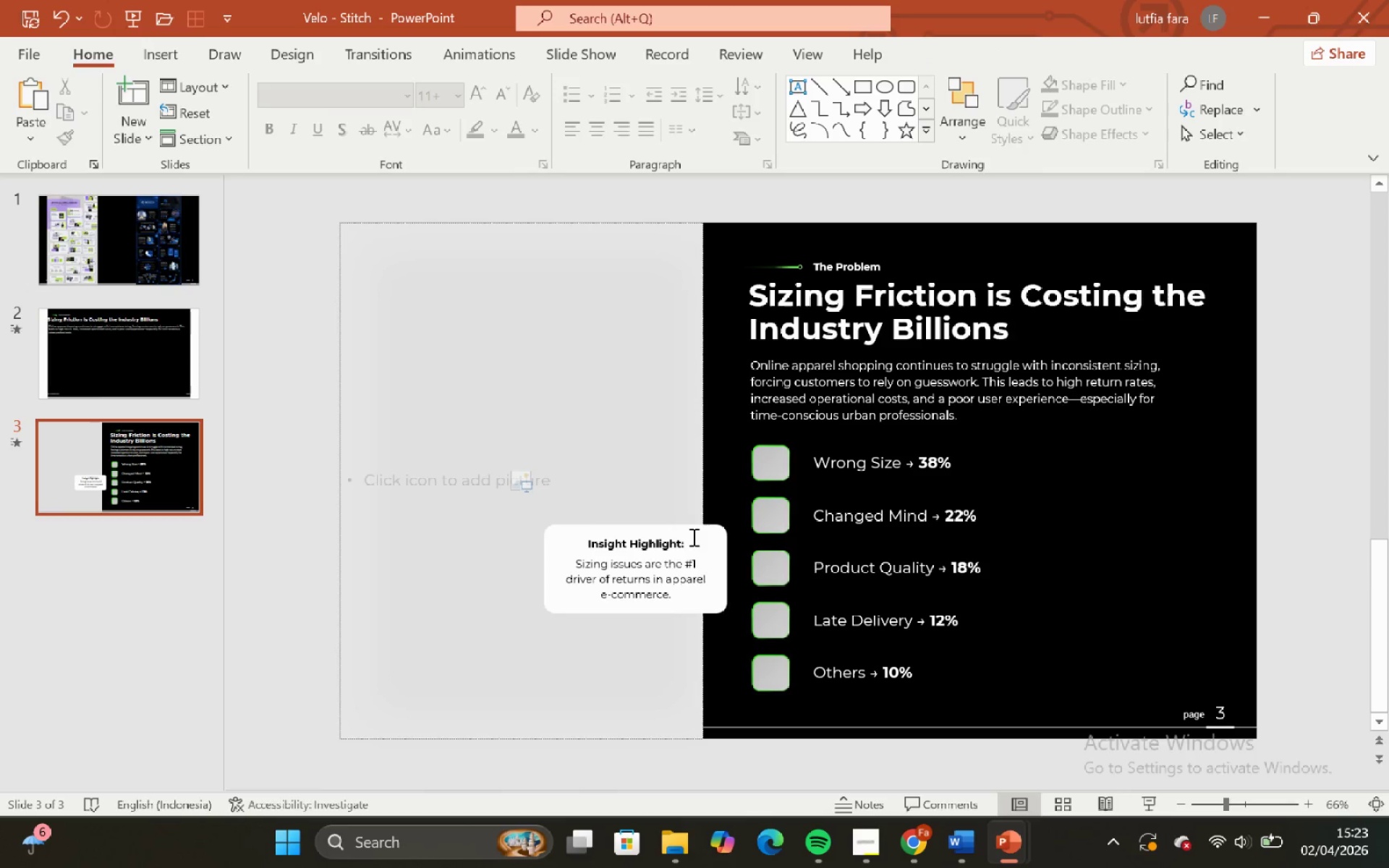 
left_click([710, 533])
 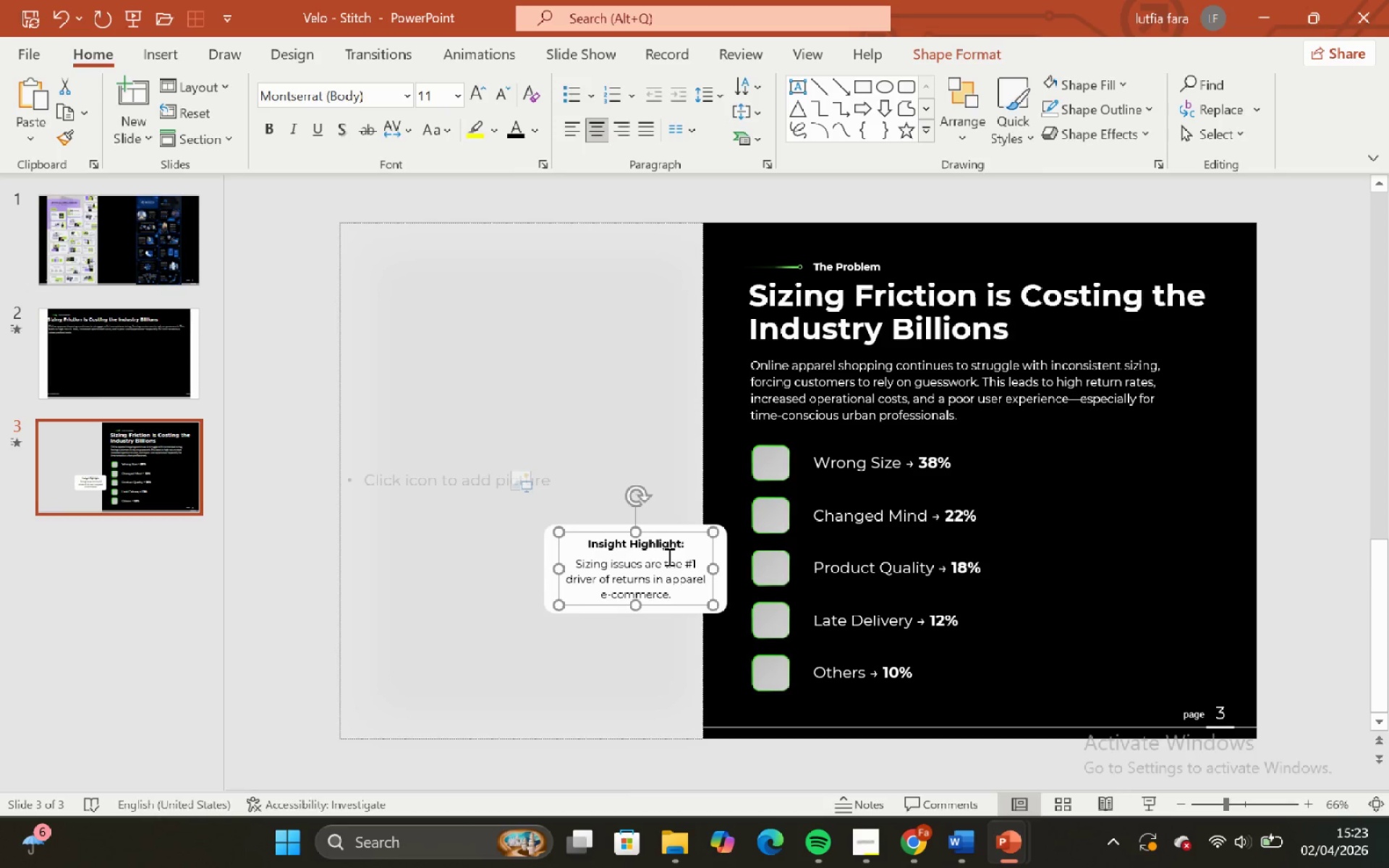 
hold_key(key=ShiftLeft, duration=0.36)
 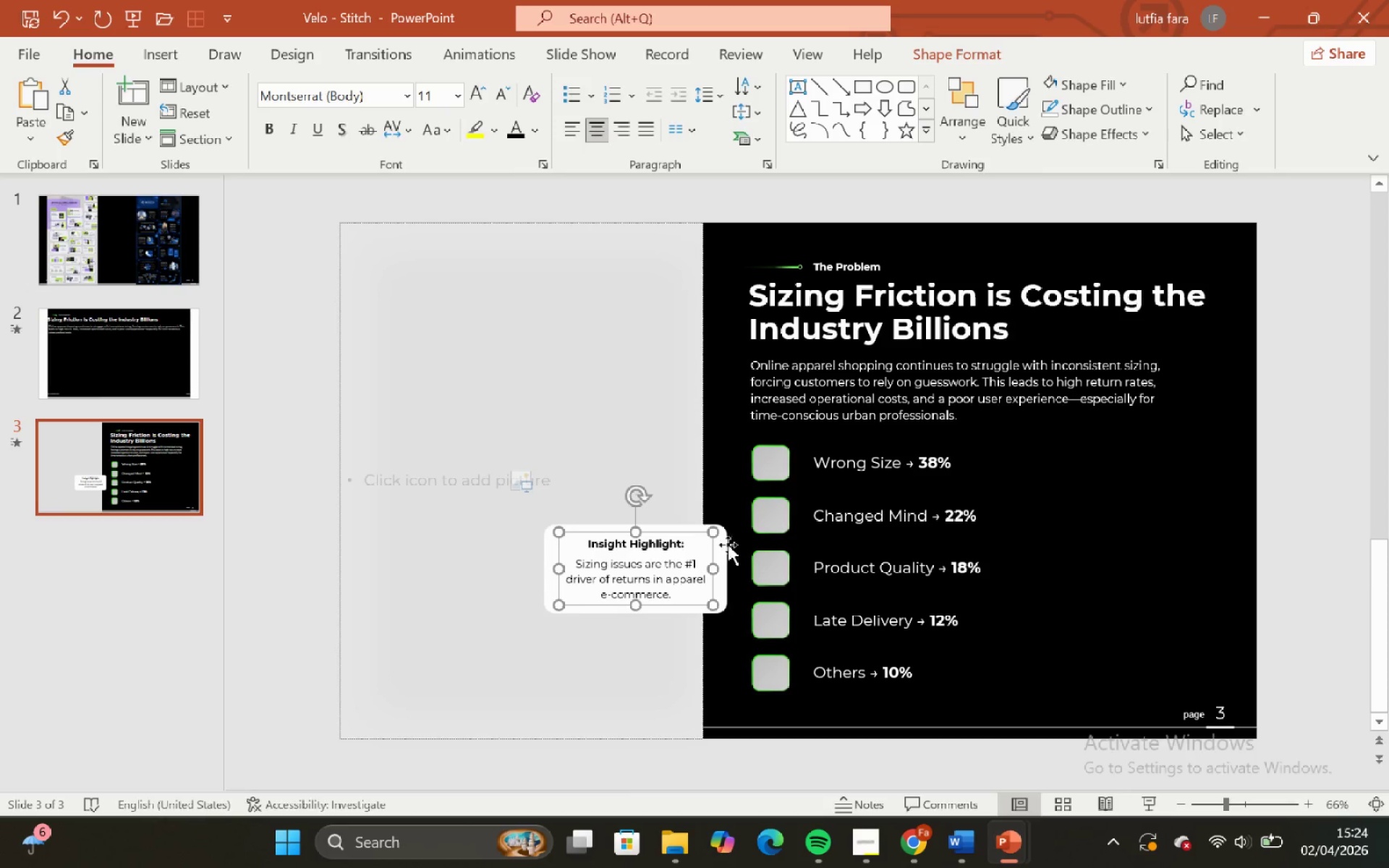 
hold_key(key=ShiftLeft, duration=0.55)
left_click([723, 545])
 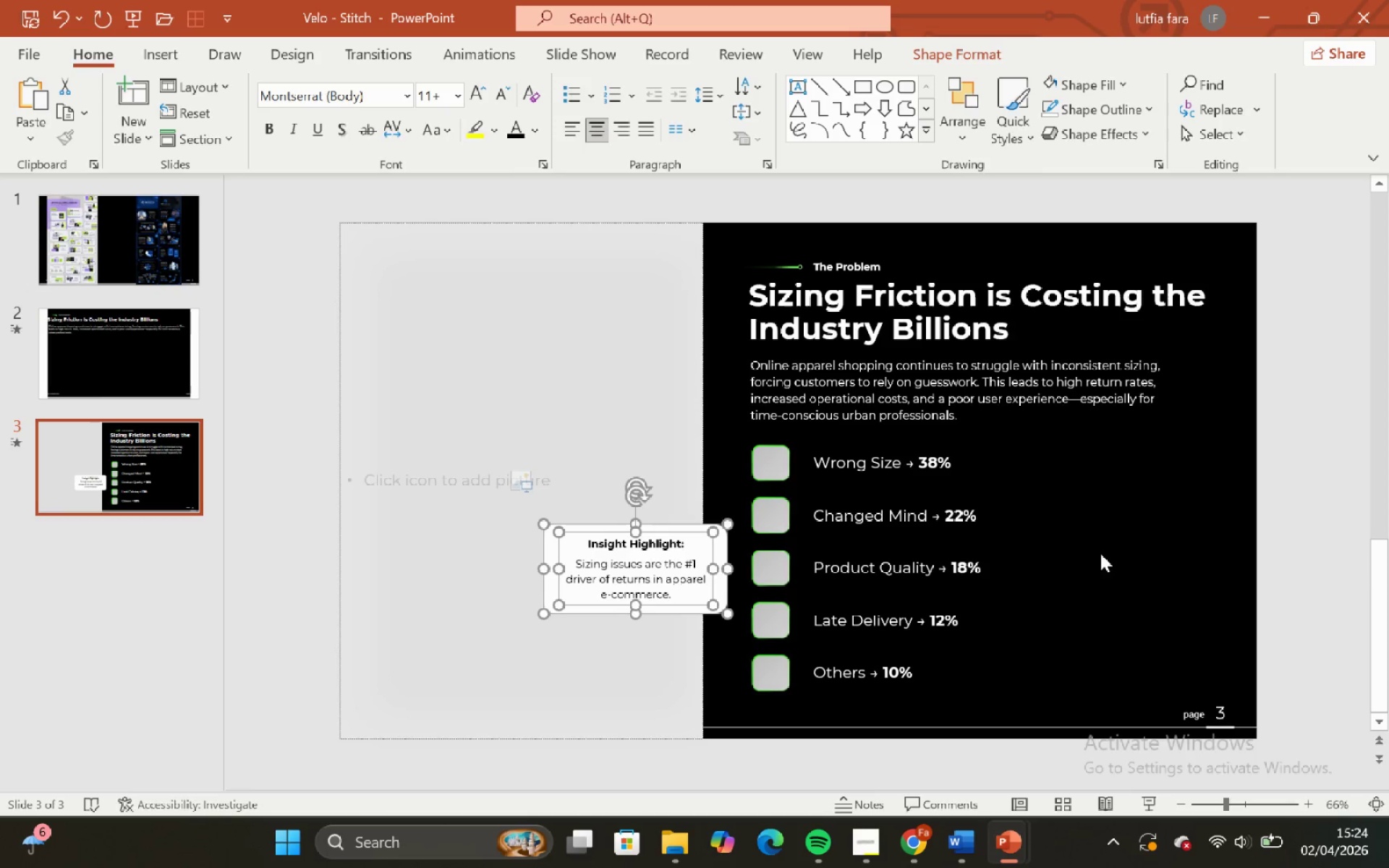 
left_click([1155, 553])
 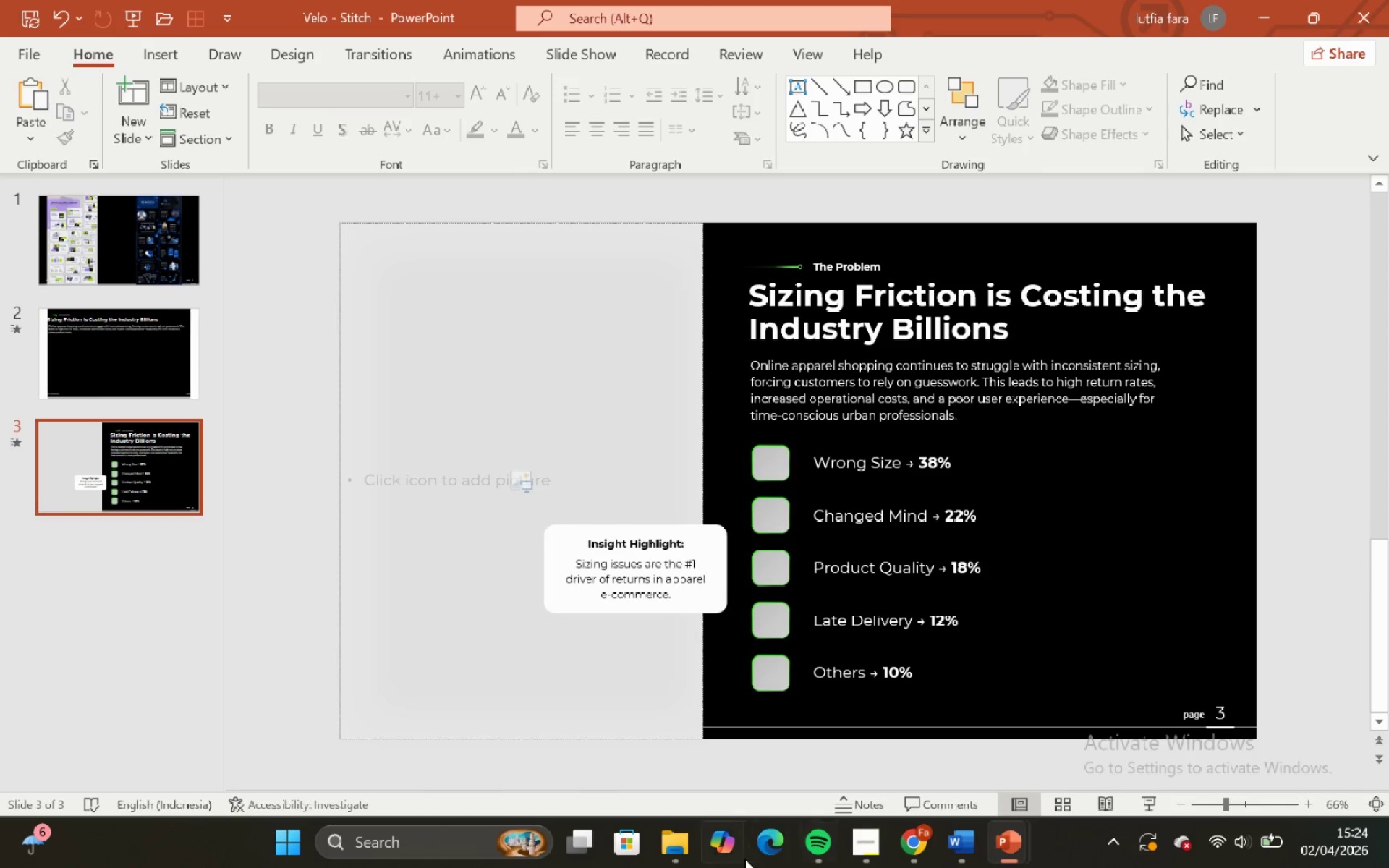 
left_click([857, 846])